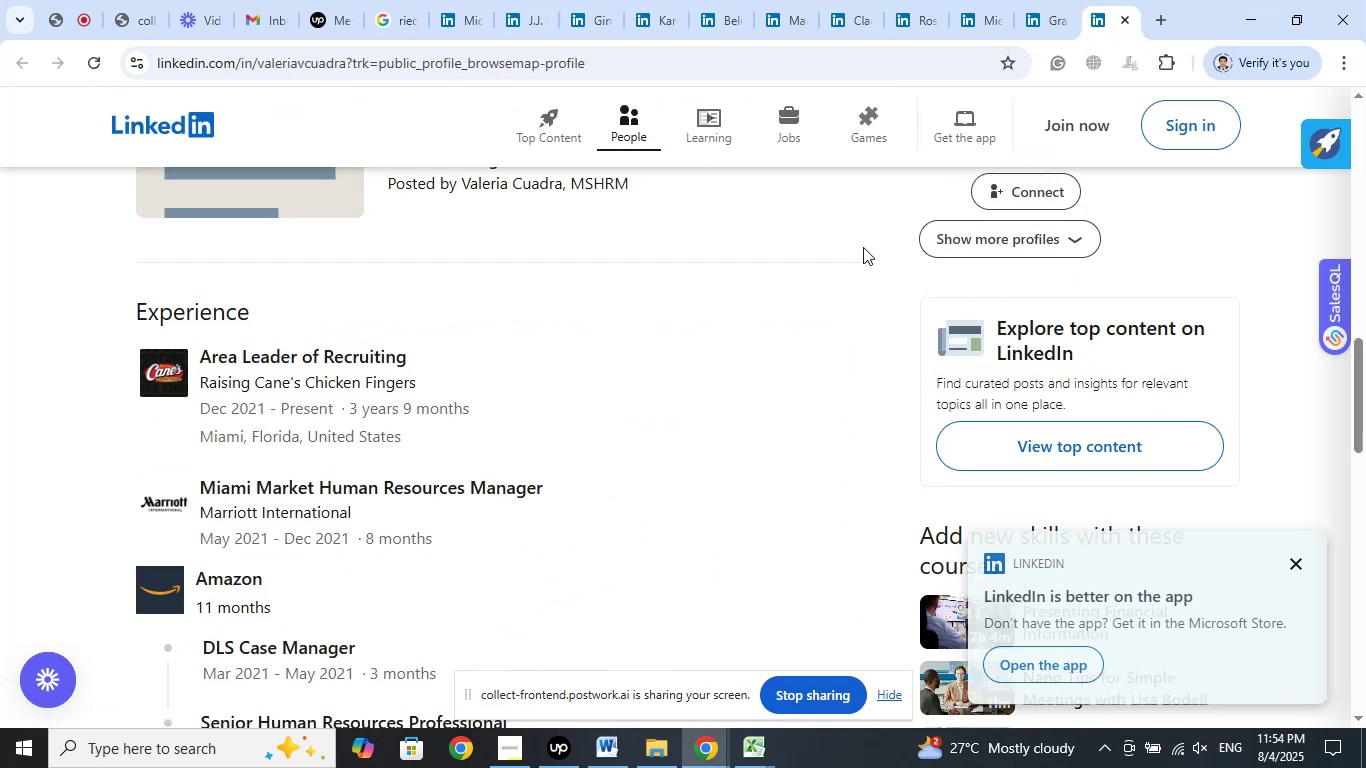 
scroll: coordinate [709, 393], scroll_direction: up, amount: 4.0
 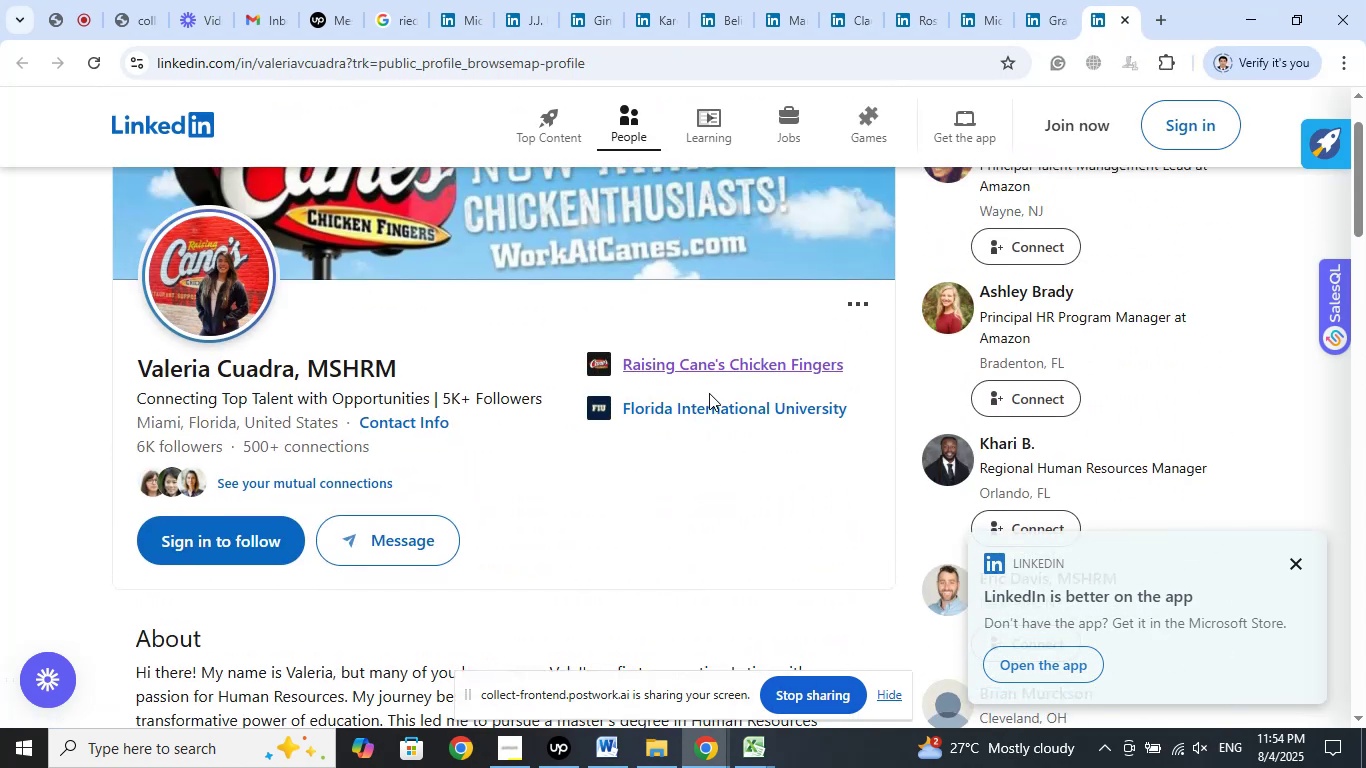 
scroll: coordinate [709, 393], scroll_direction: down, amount: 3.0
 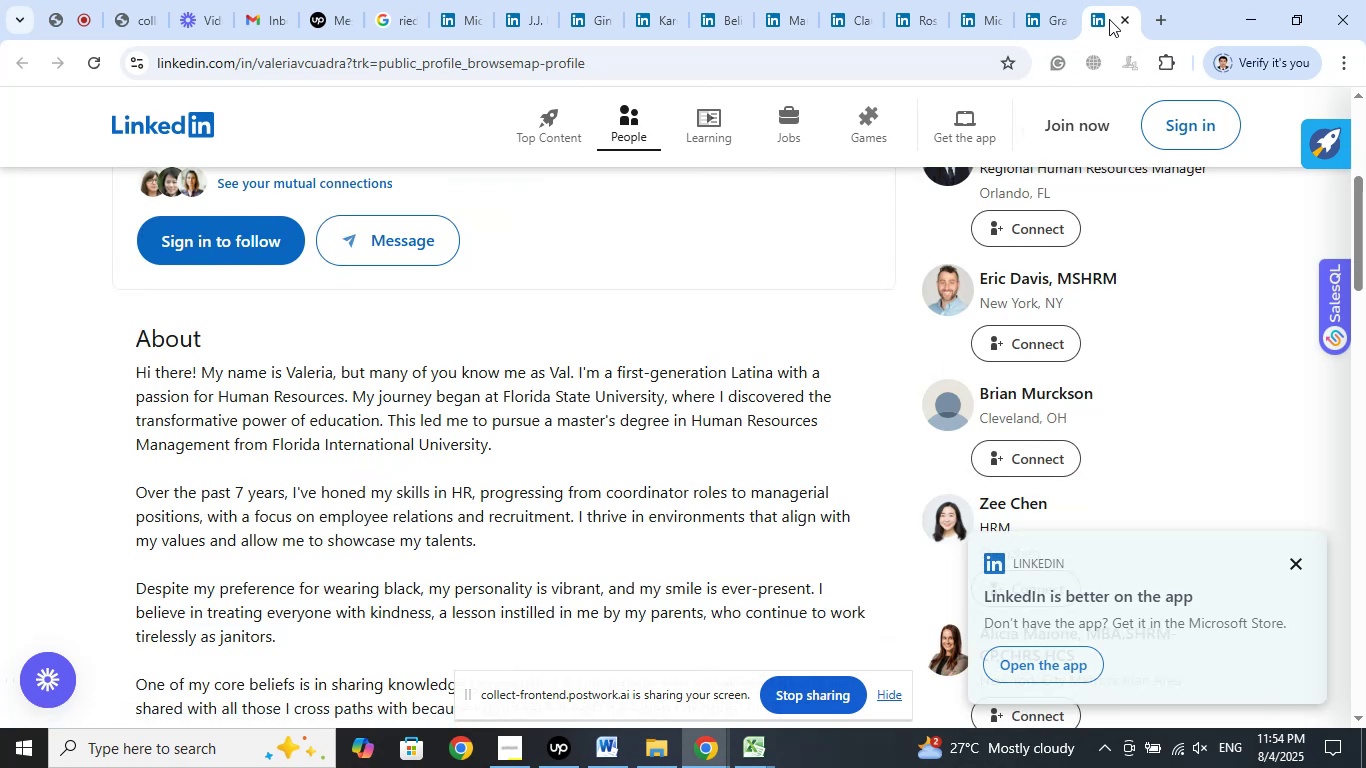 
left_click([1120, 29])
 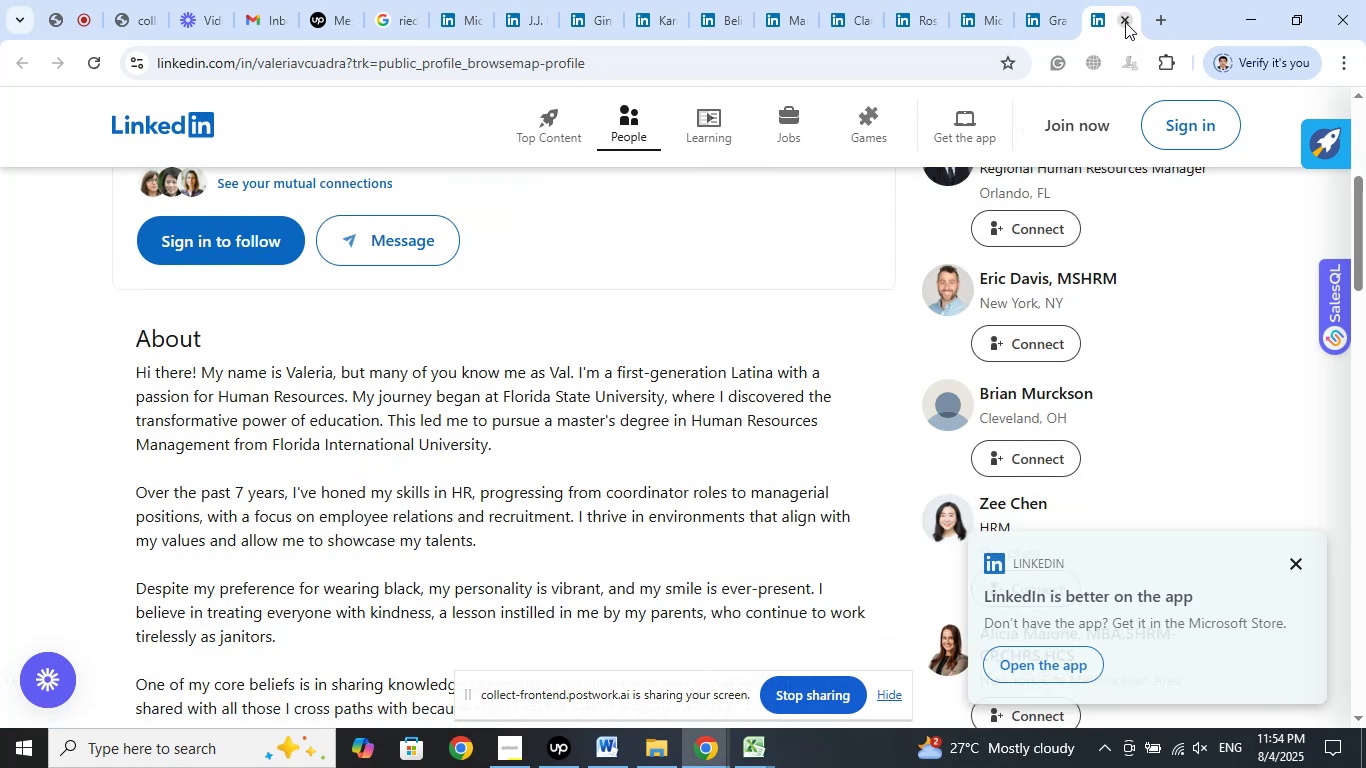 
left_click([1125, 22])
 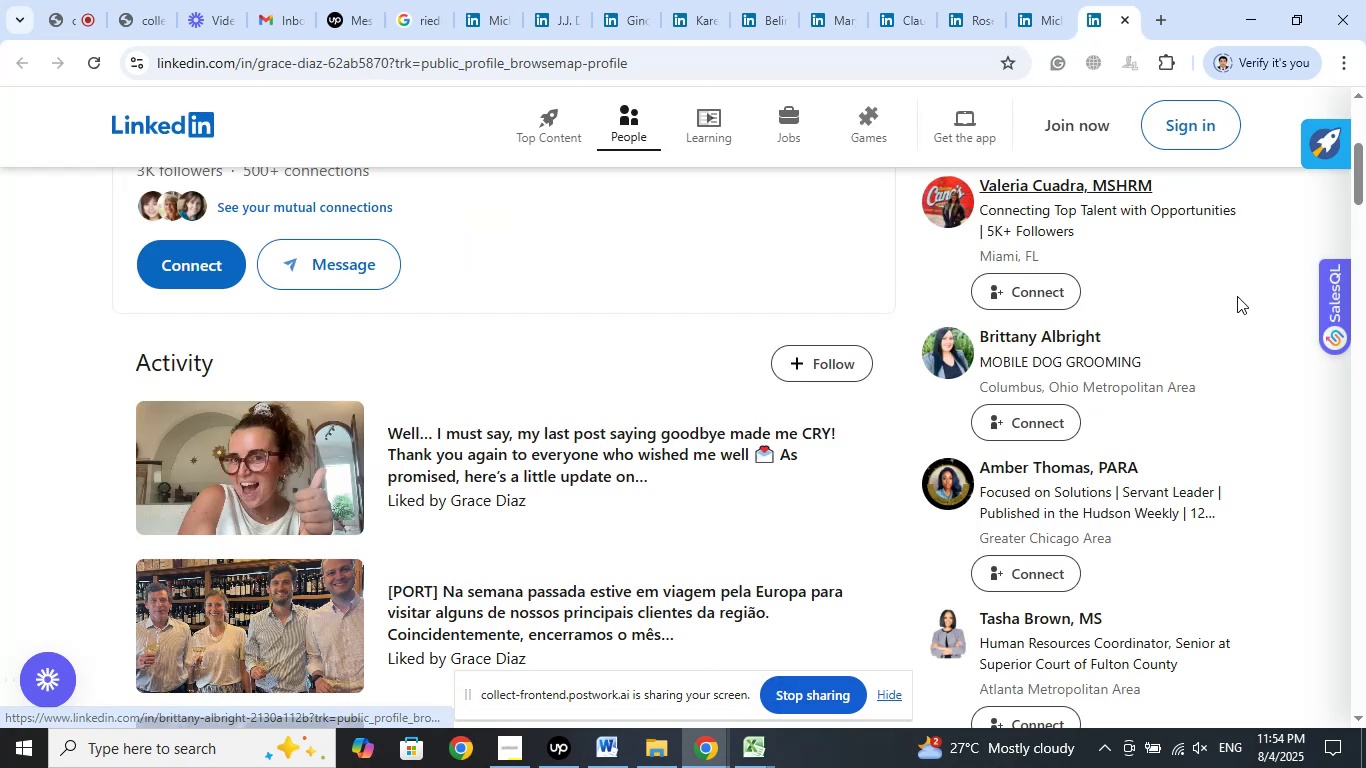 
scroll: coordinate [1237, 296], scroll_direction: down, amount: 1.0
 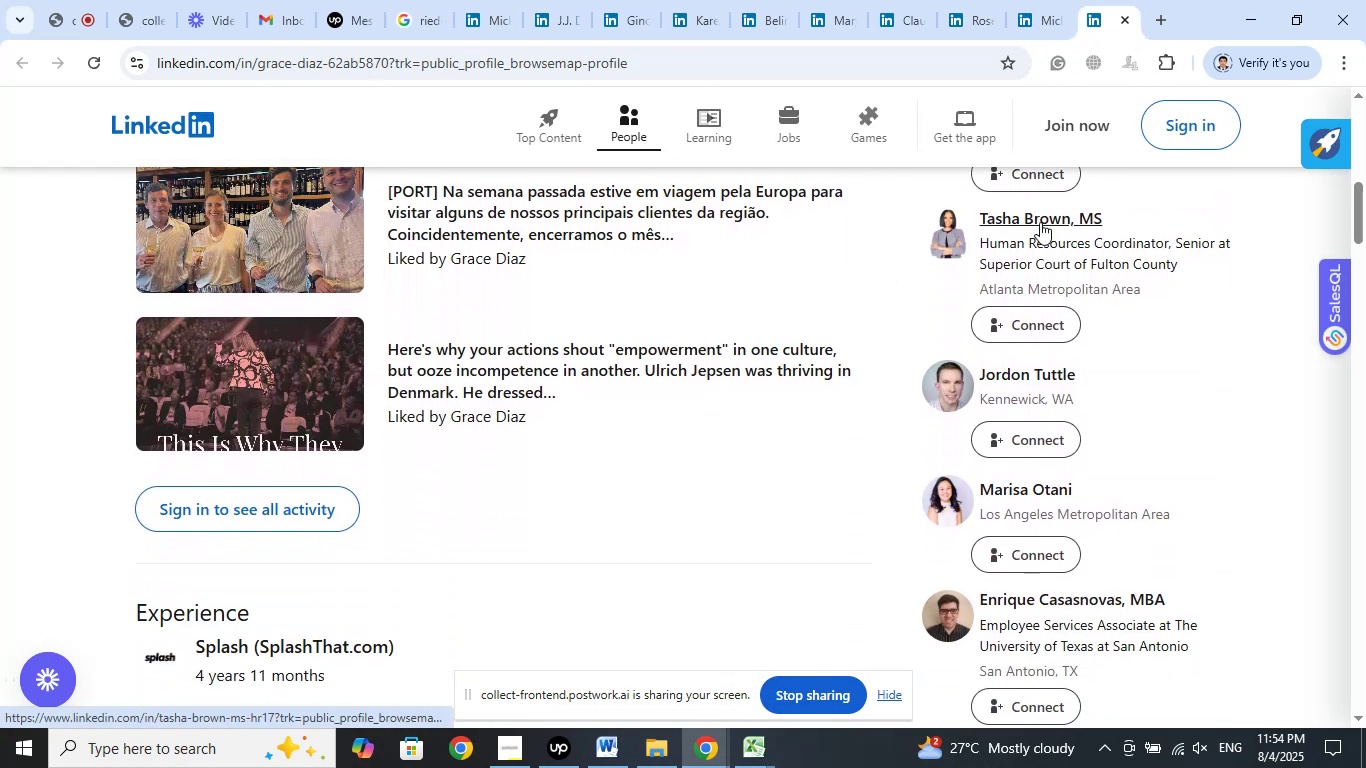 
right_click([1040, 221])
 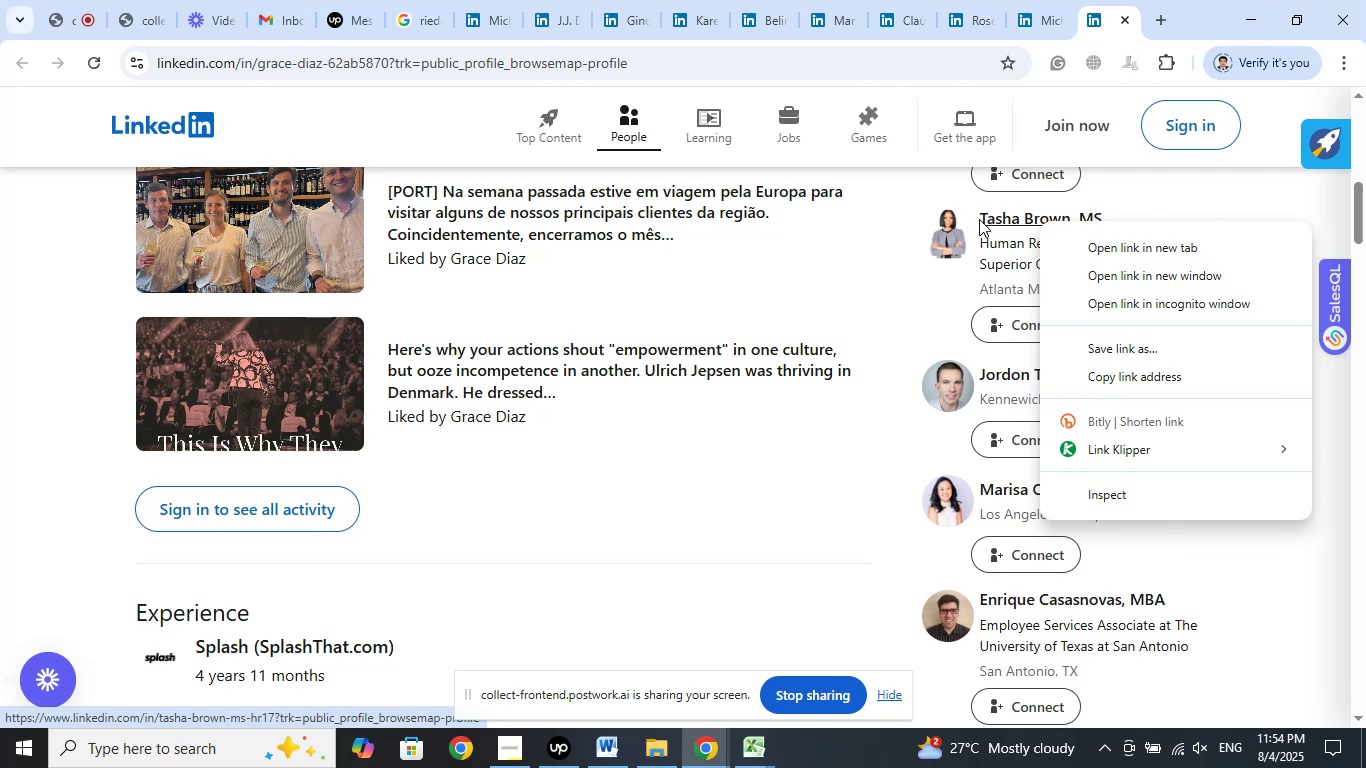 
left_click([1087, 245])
 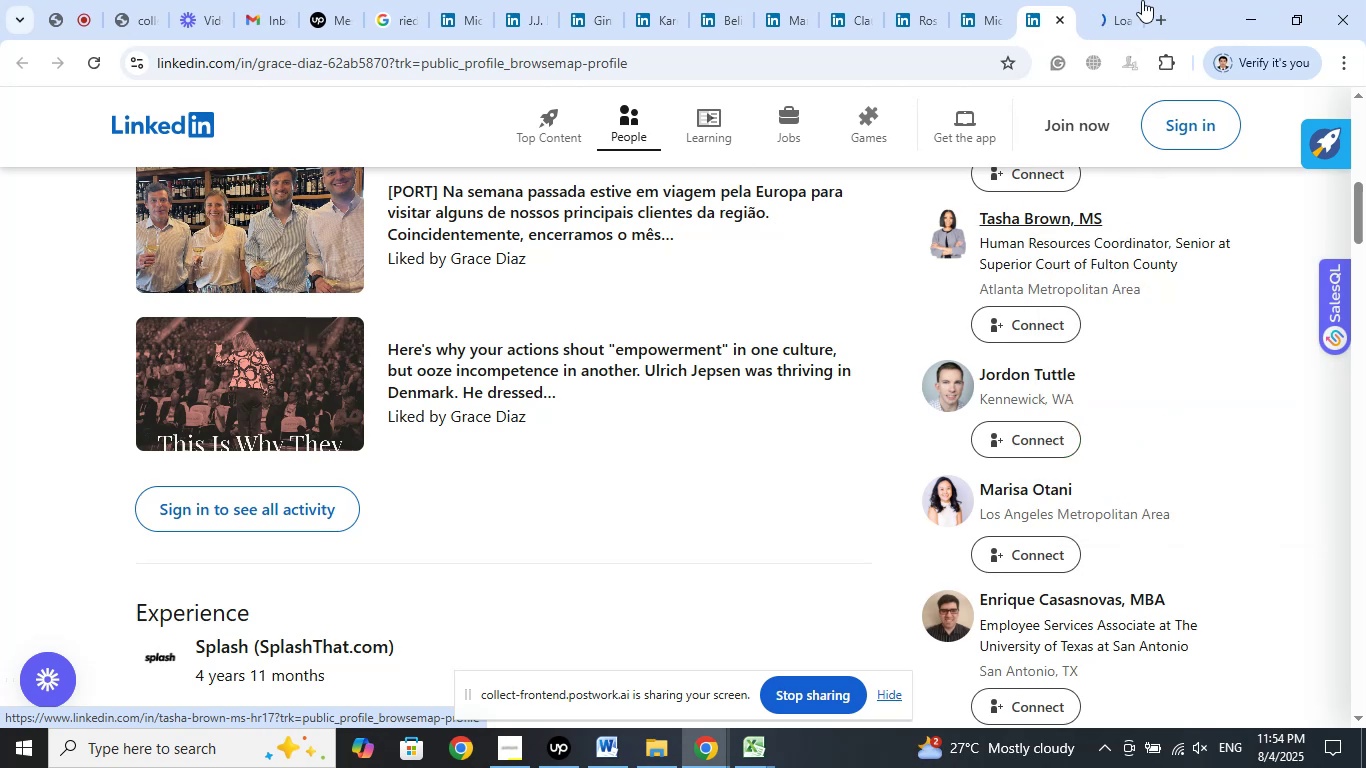 
left_click([1122, 0])
 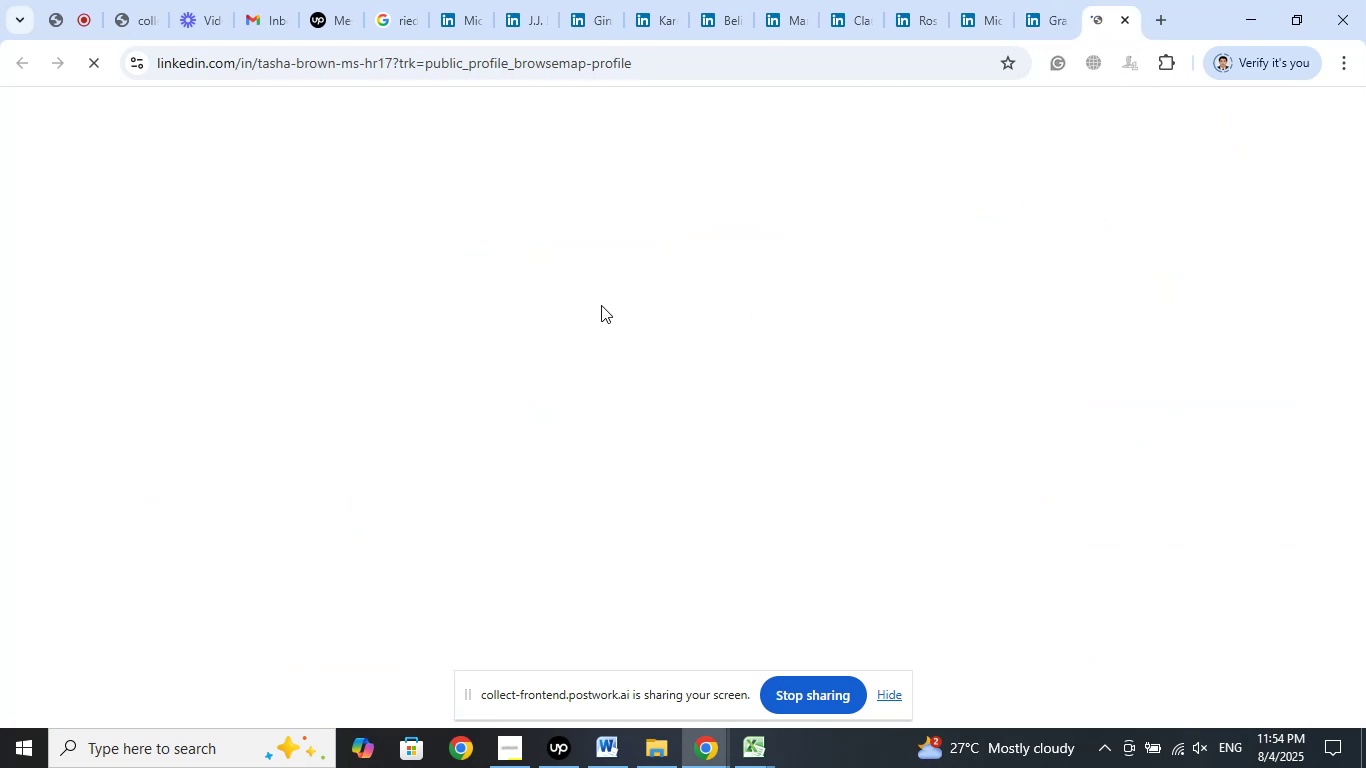 
left_click([64, 7])
 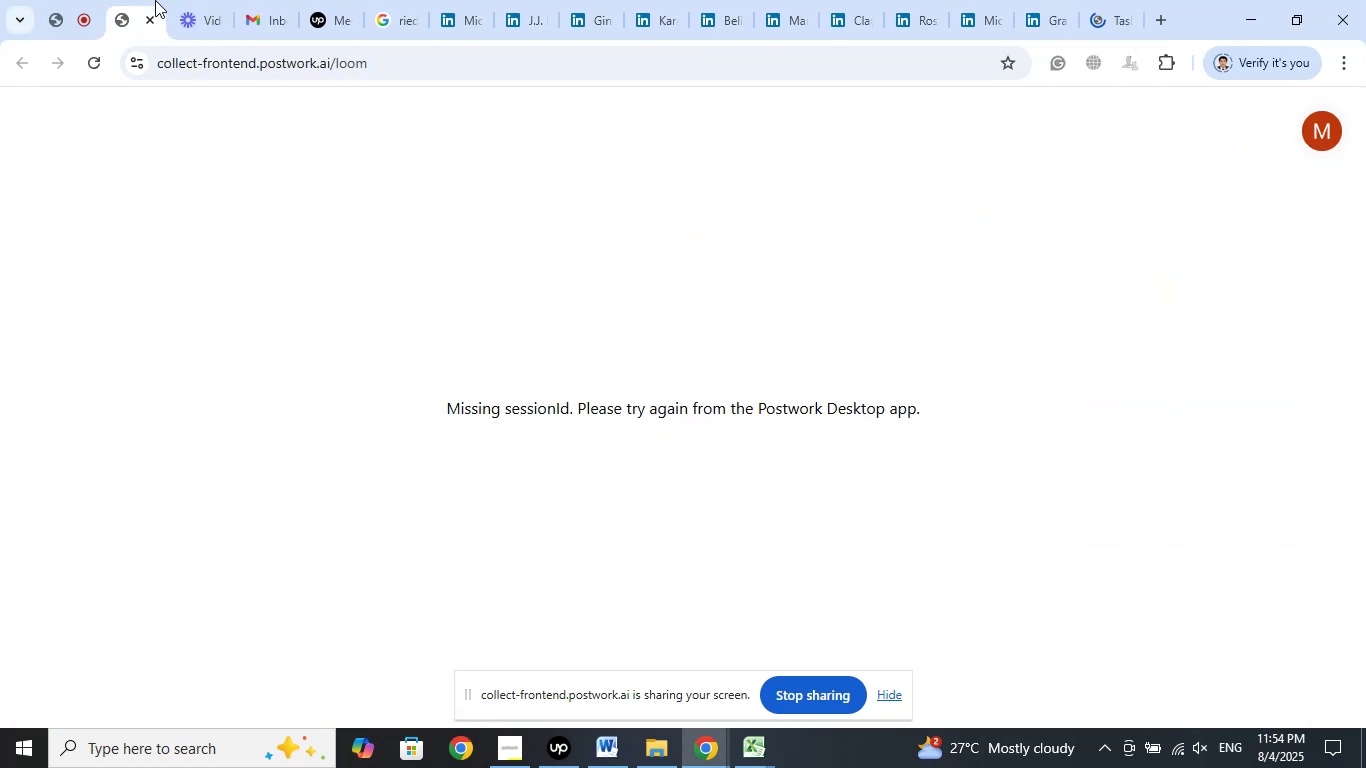 
left_click([192, 2])
 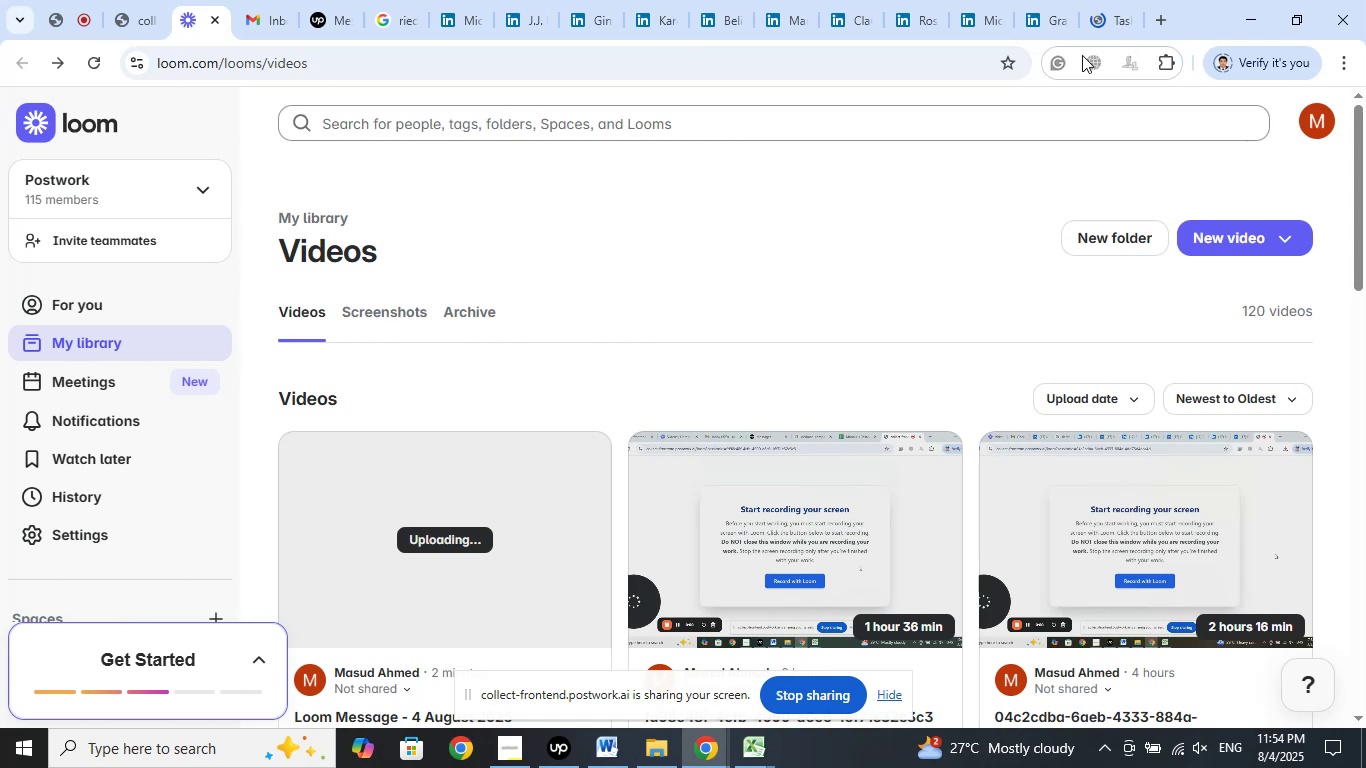 
left_click([1098, 9])
 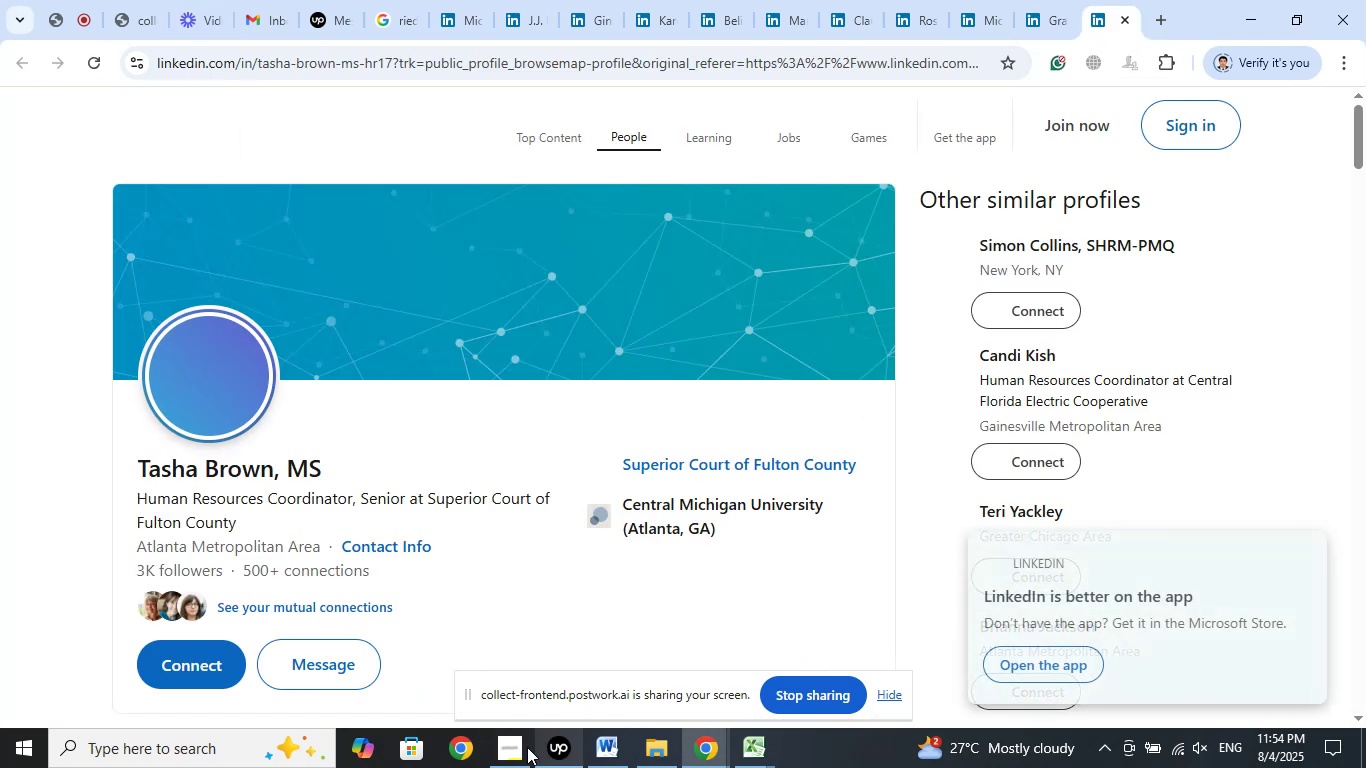 
left_click([526, 744])
 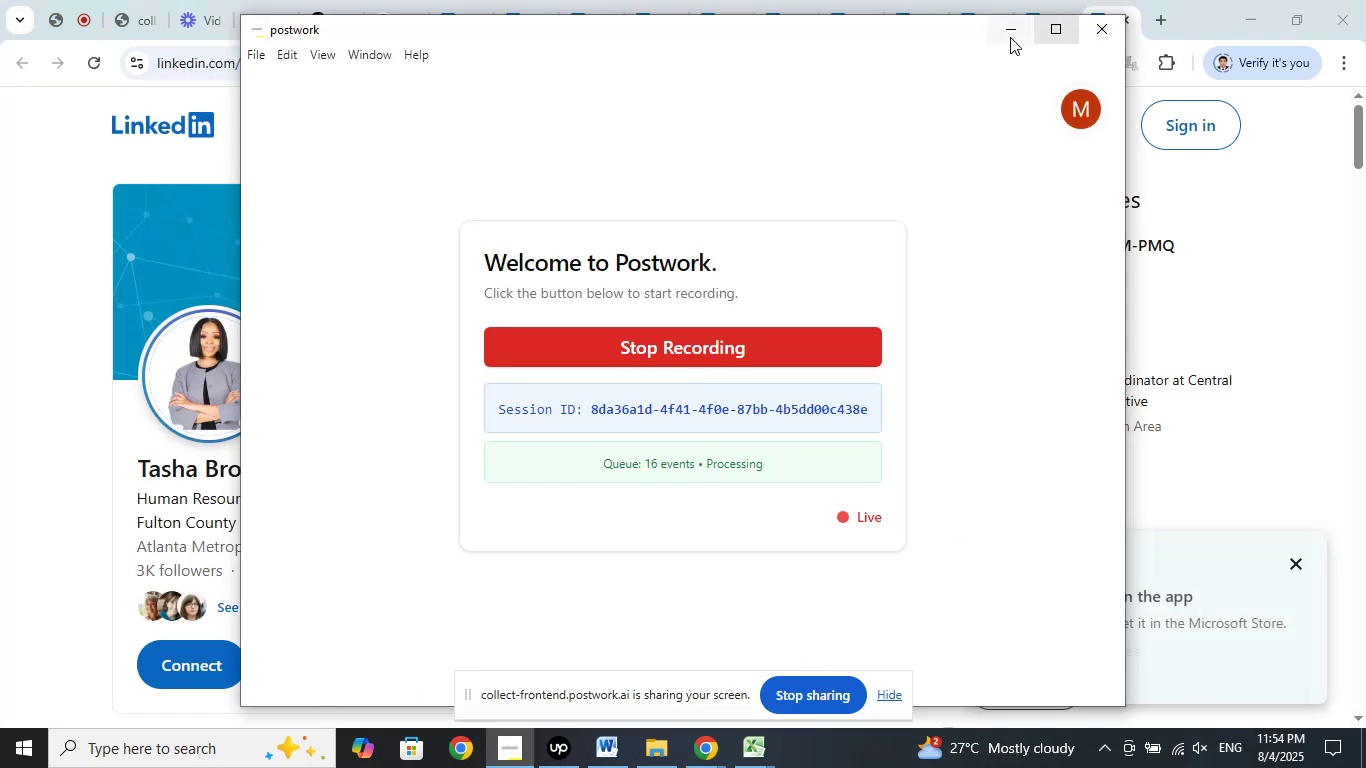 
left_click([1006, 31])
 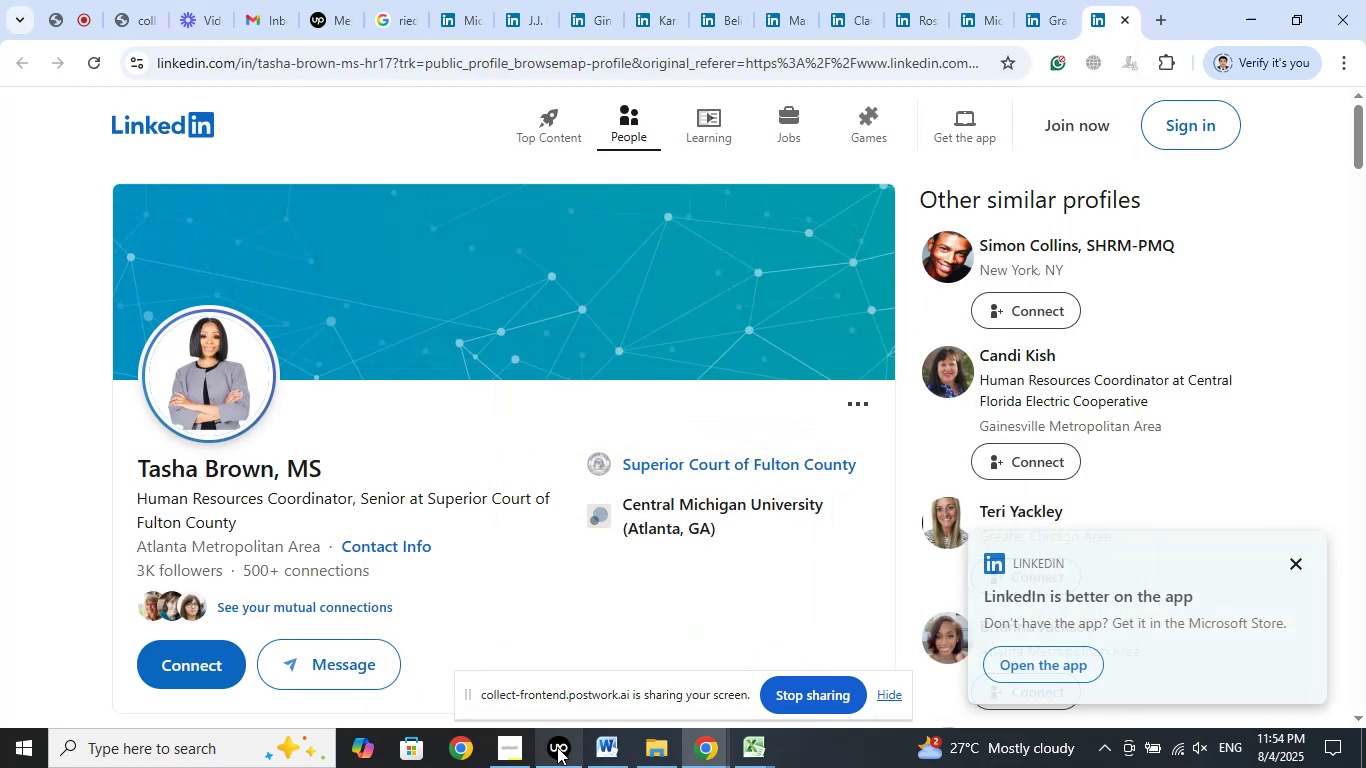 
left_click([554, 748])
 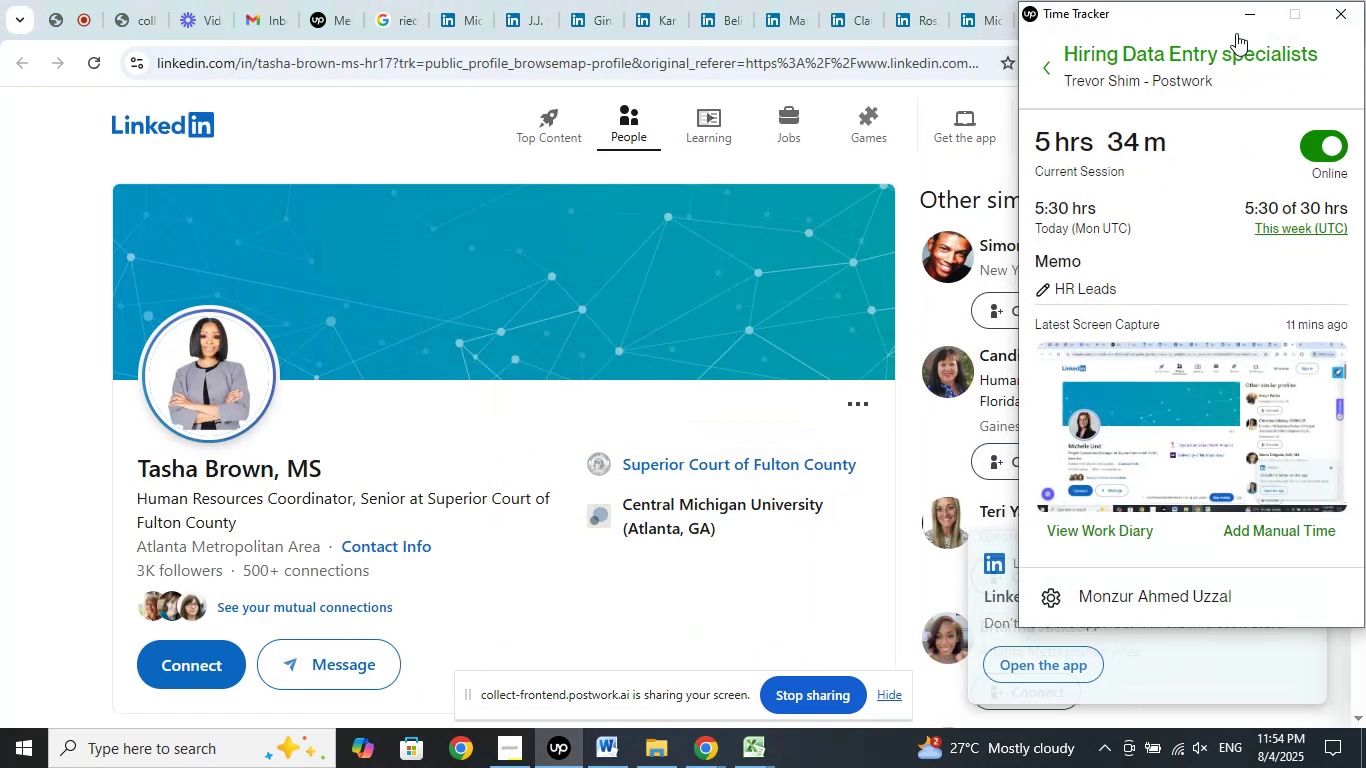 
left_click([1247, 12])
 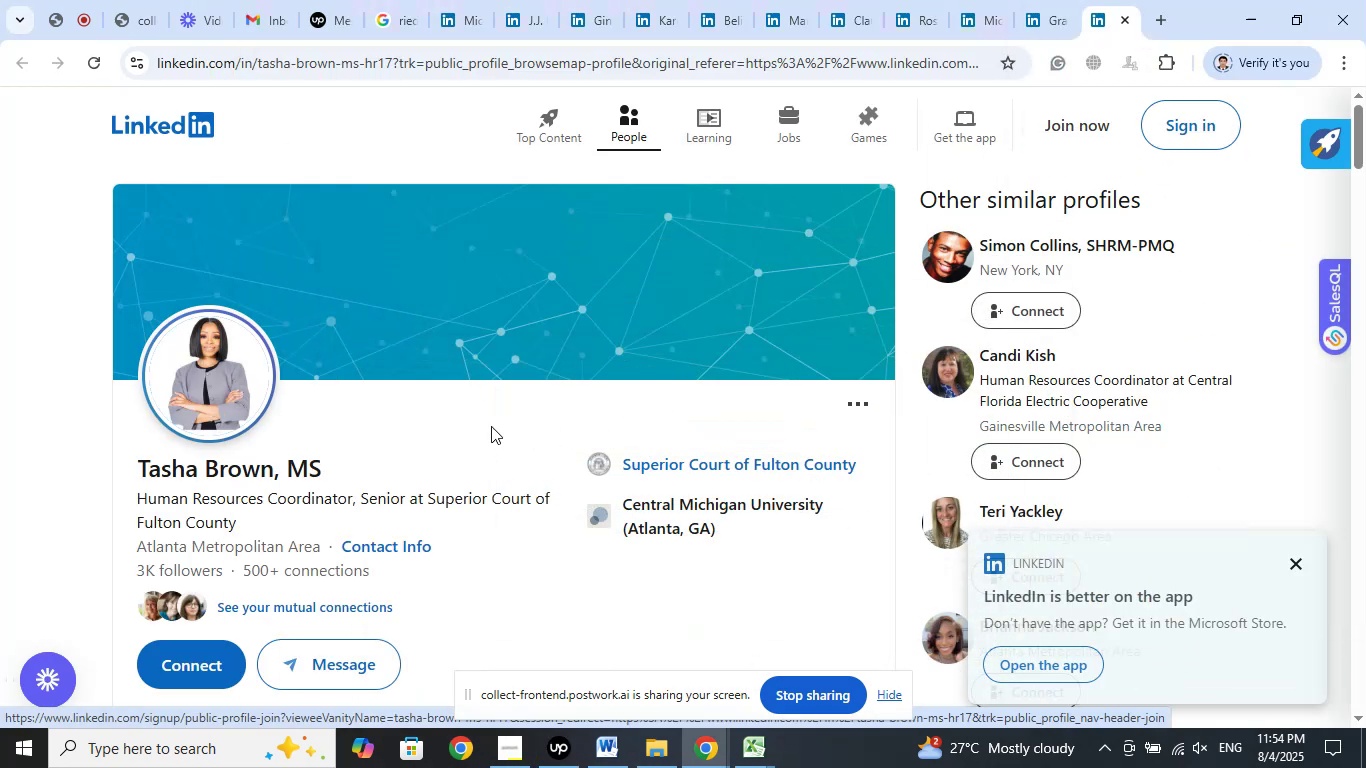 
right_click([662, 455])
 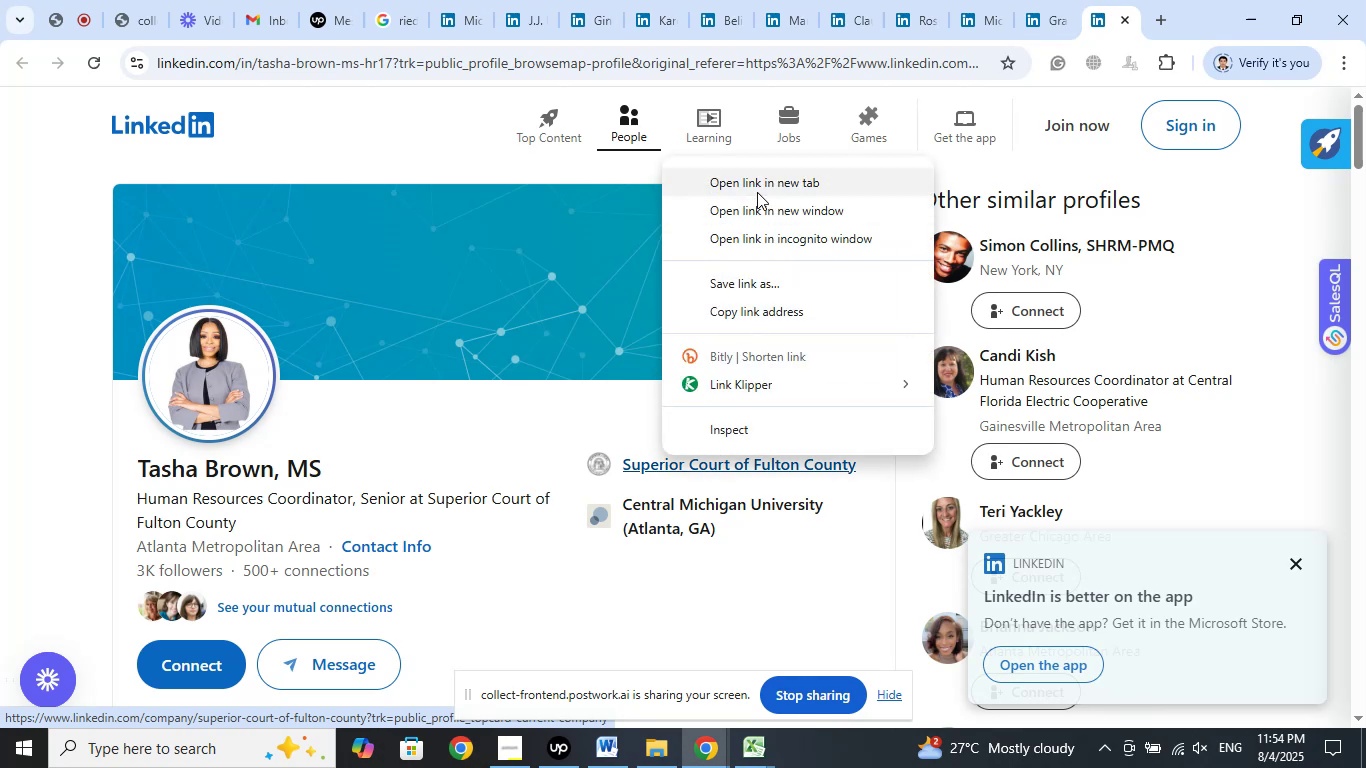 
left_click([755, 185])
 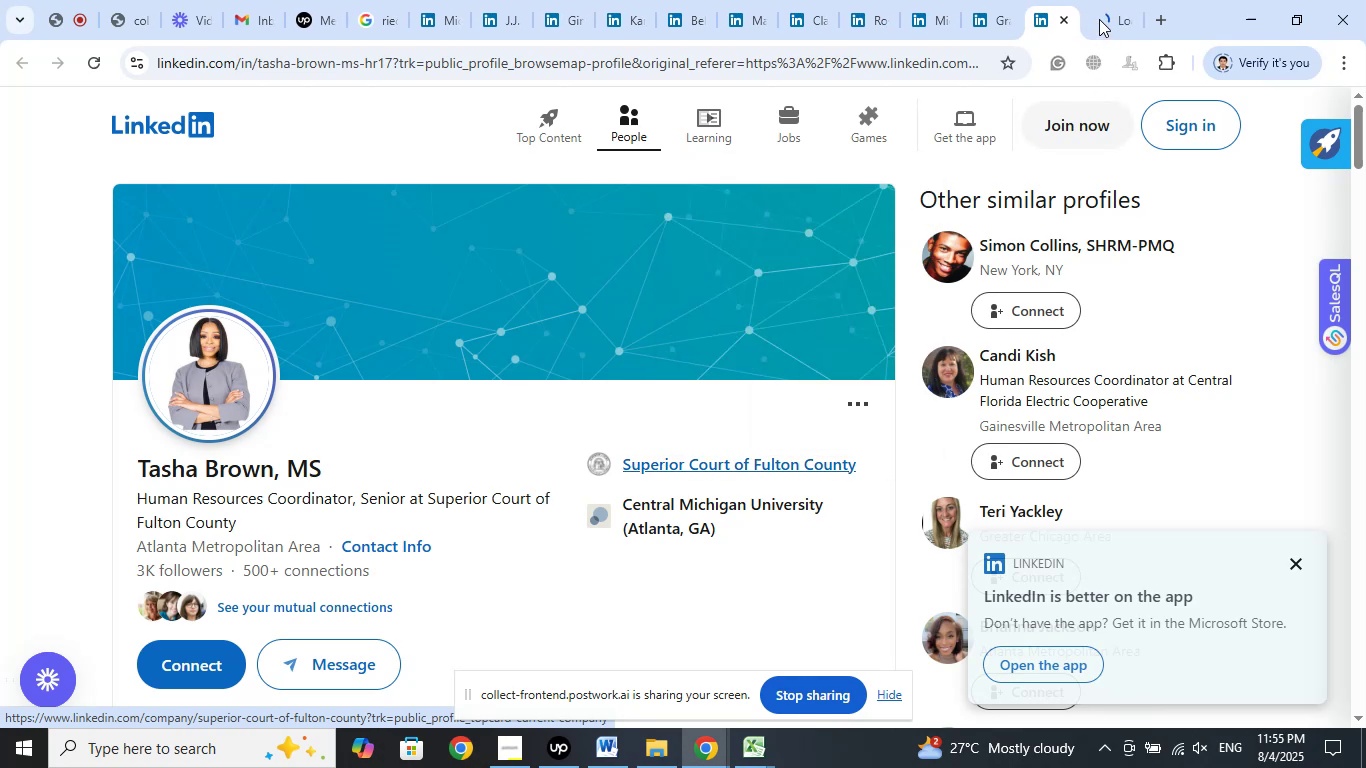 
left_click([1099, 19])
 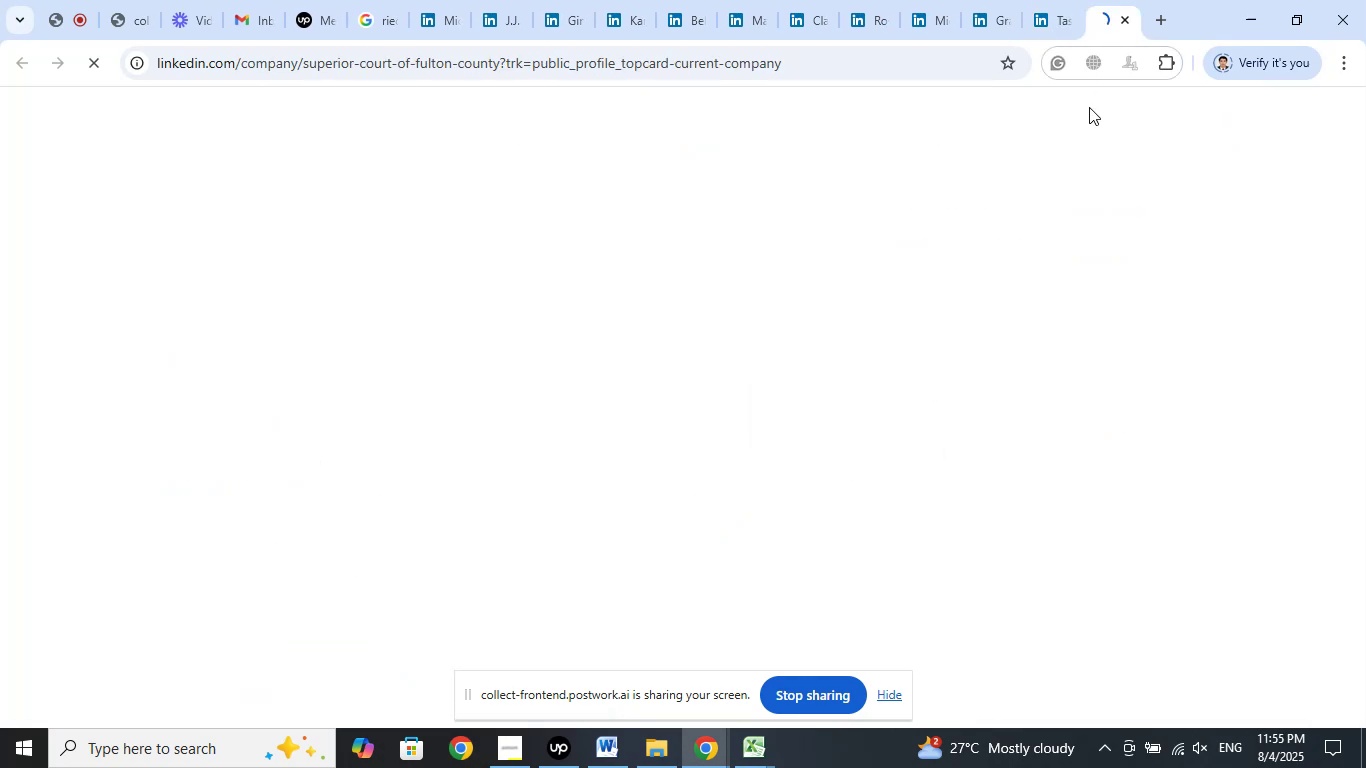 
mouse_move([1011, 196])
 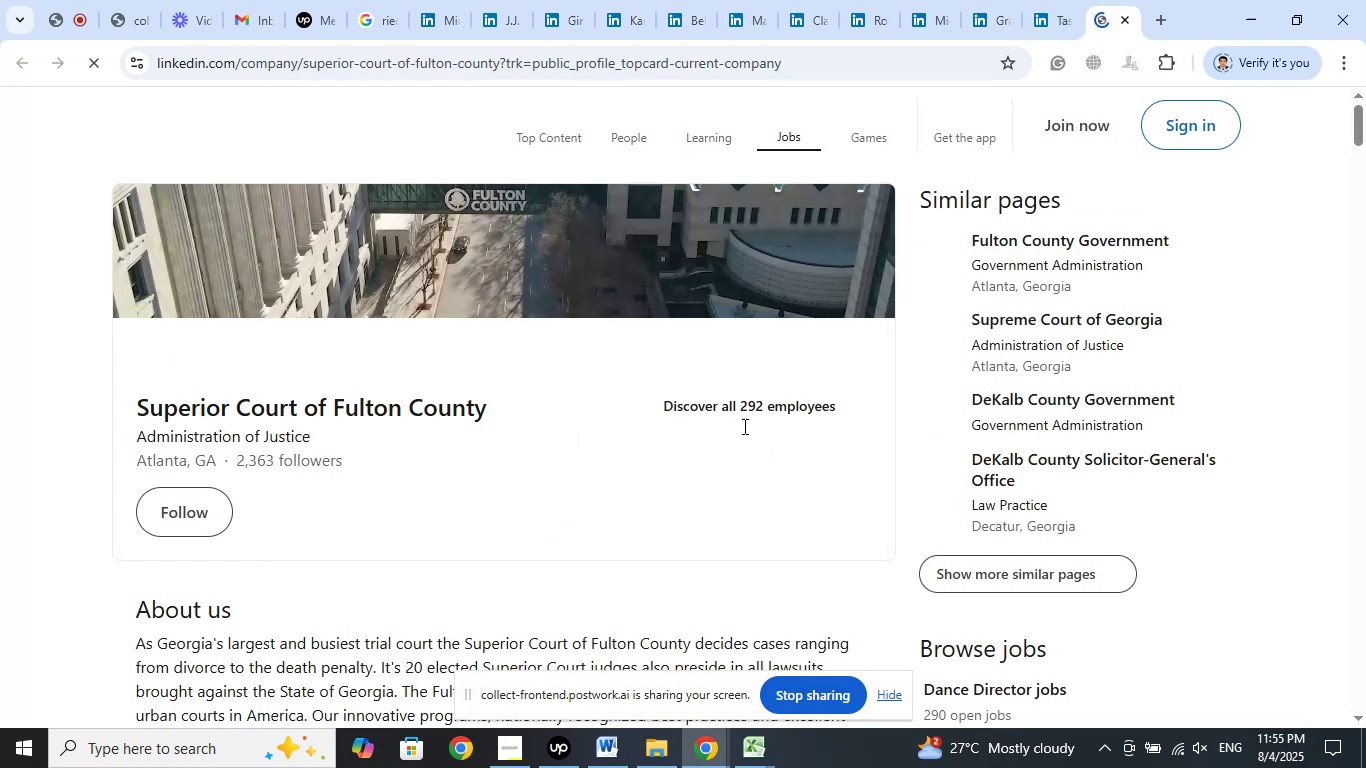 
scroll: coordinate [620, 436], scroll_direction: down, amount: 5.0
 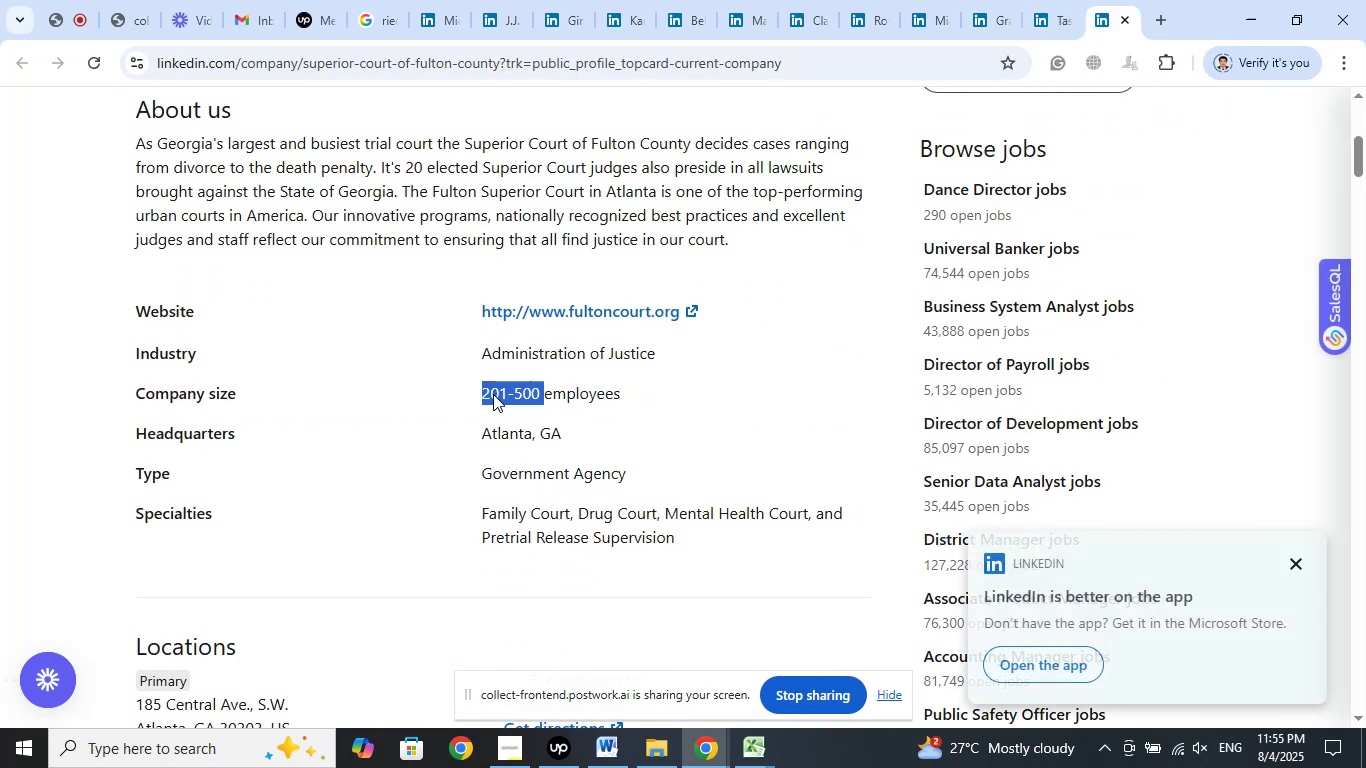 
left_click([1032, 0])
 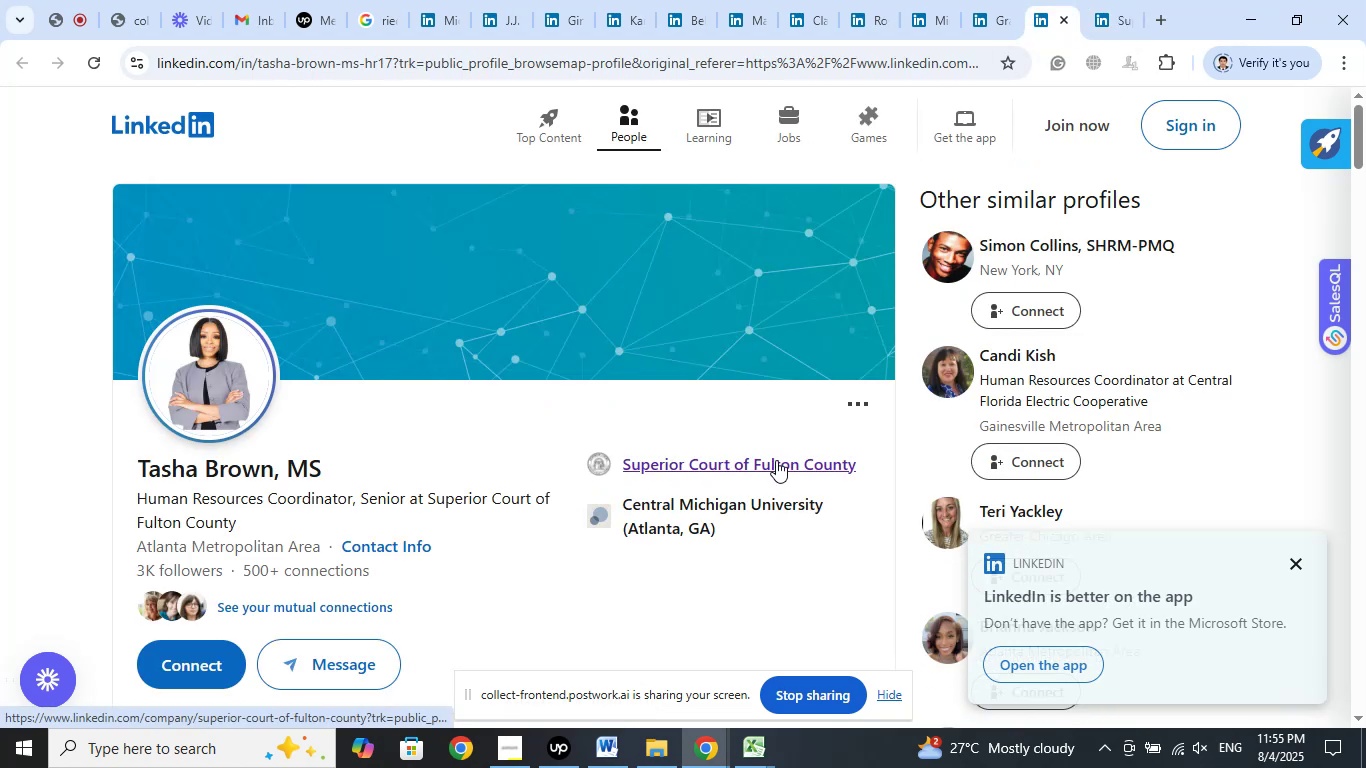 
left_click([1094, 22])
 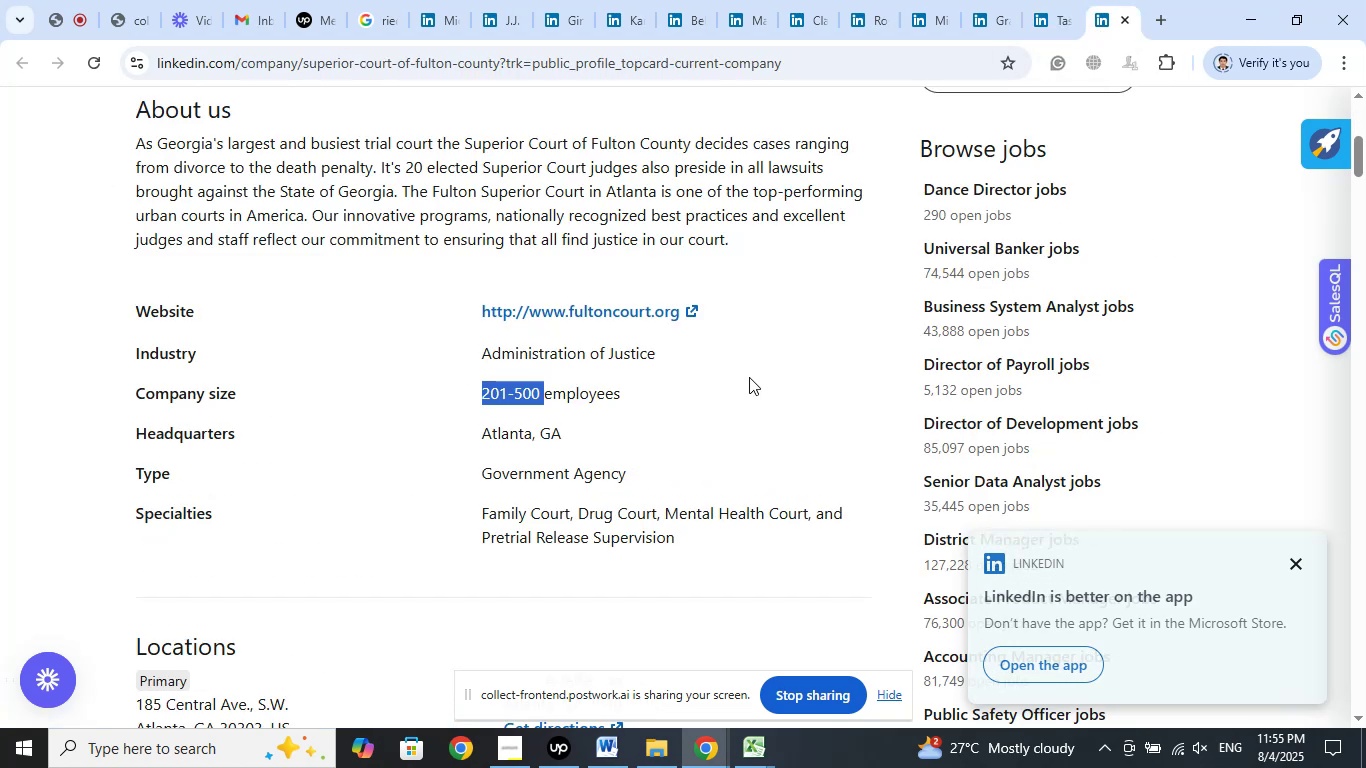 
scroll: coordinate [747, 378], scroll_direction: up, amount: 8.0
 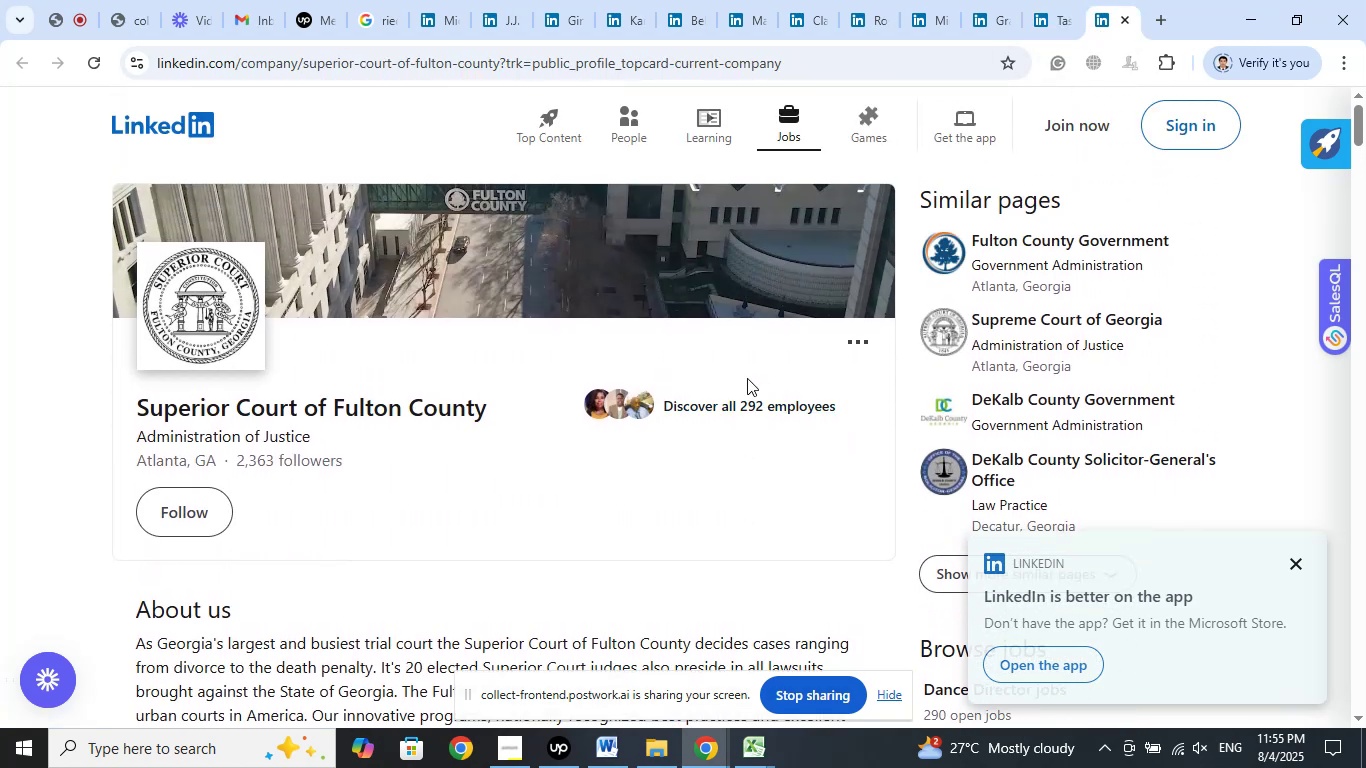 
scroll: coordinate [747, 378], scroll_direction: down, amount: 7.0
 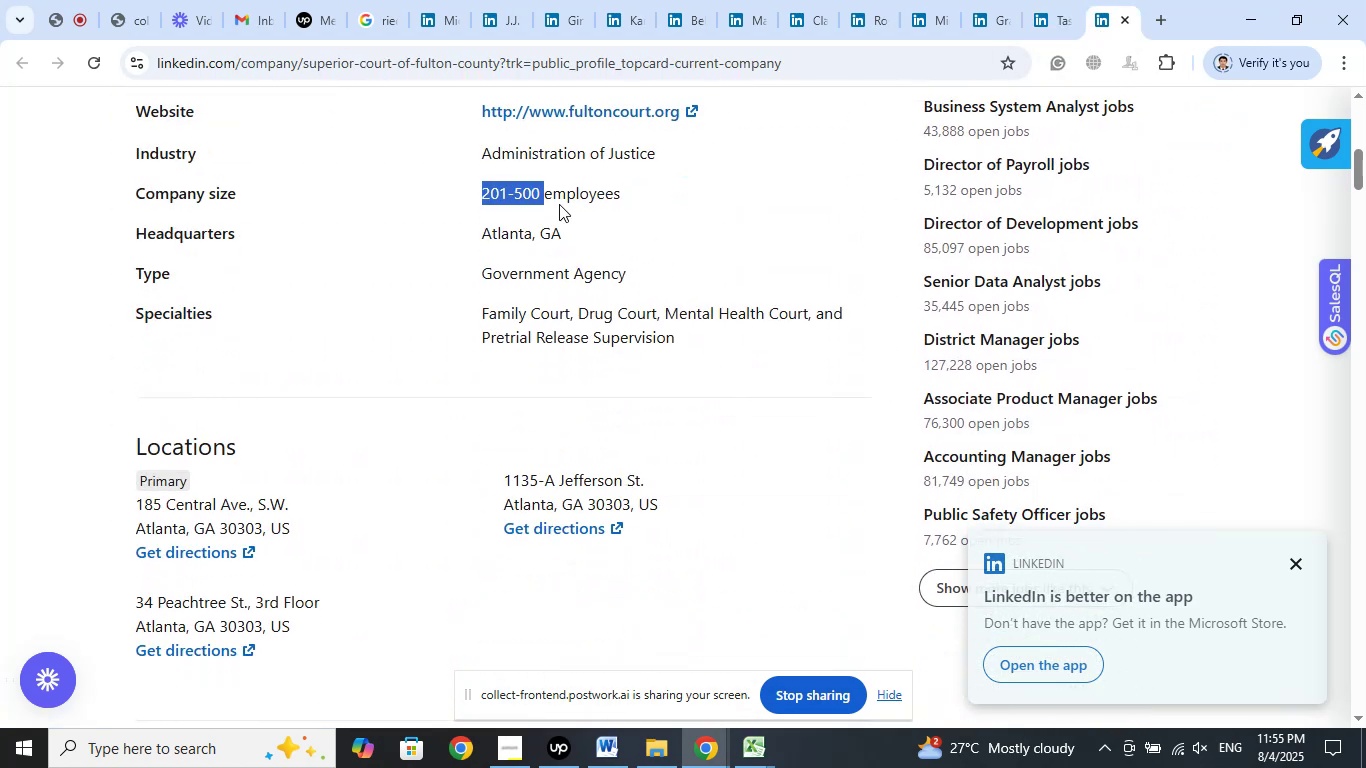 
scroll: coordinate [714, 294], scroll_direction: up, amount: 5.0
 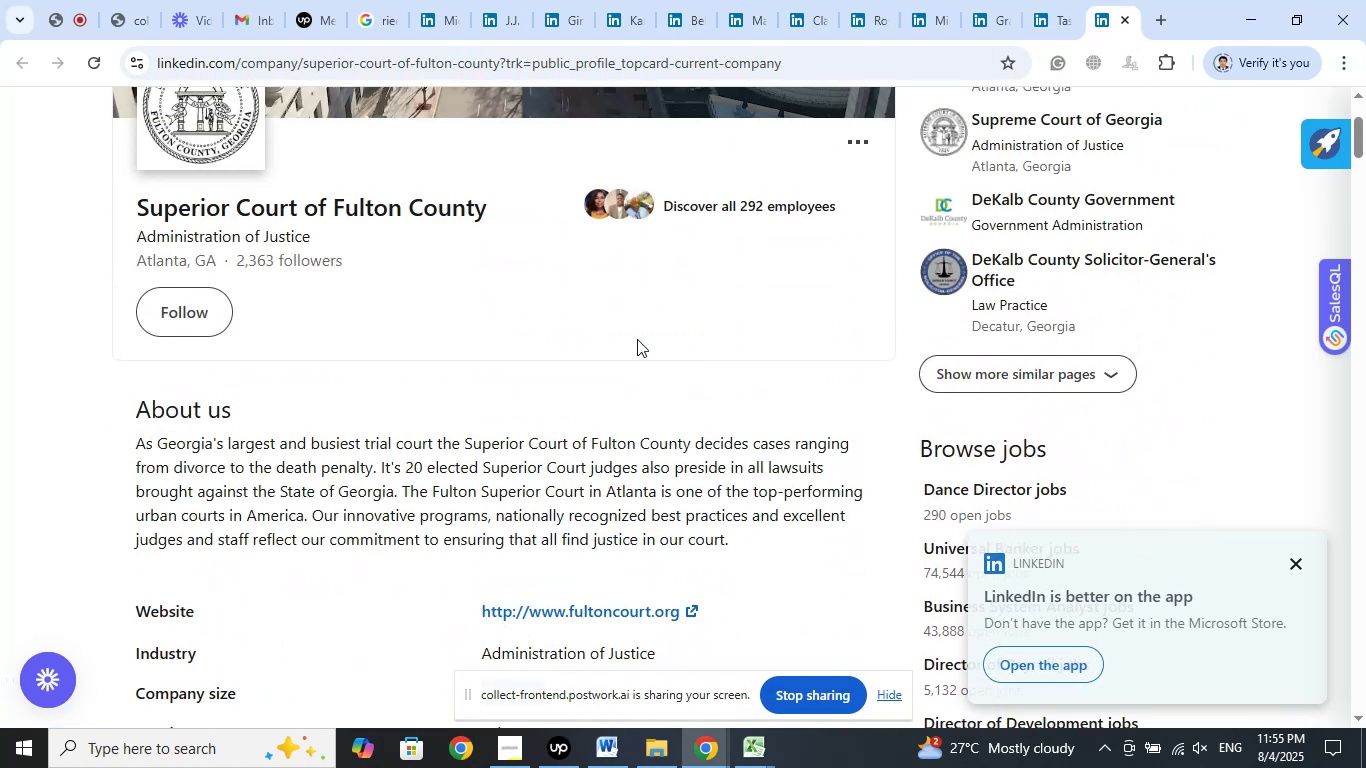 
scroll: coordinate [489, 396], scroll_direction: down, amount: 4.0
 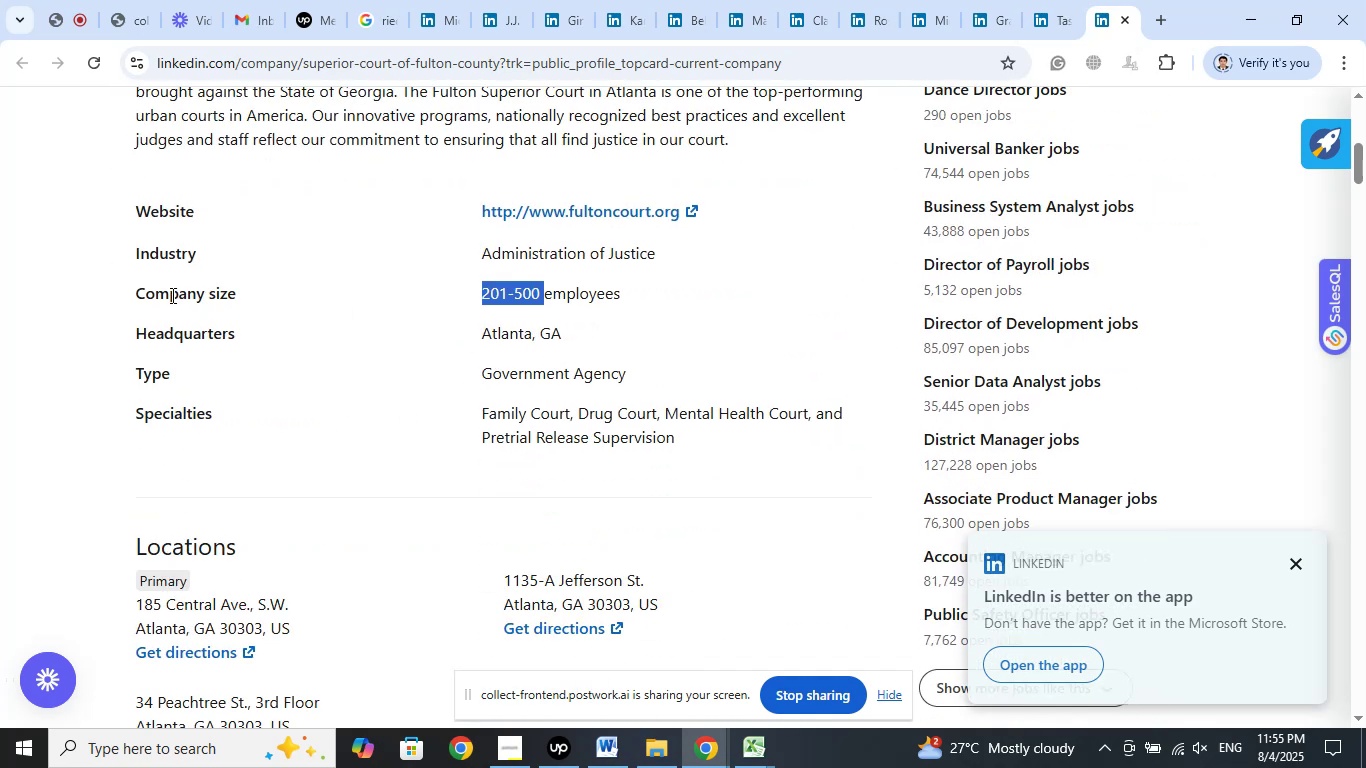 
scroll: coordinate [547, 314], scroll_direction: up, amount: 7.0
 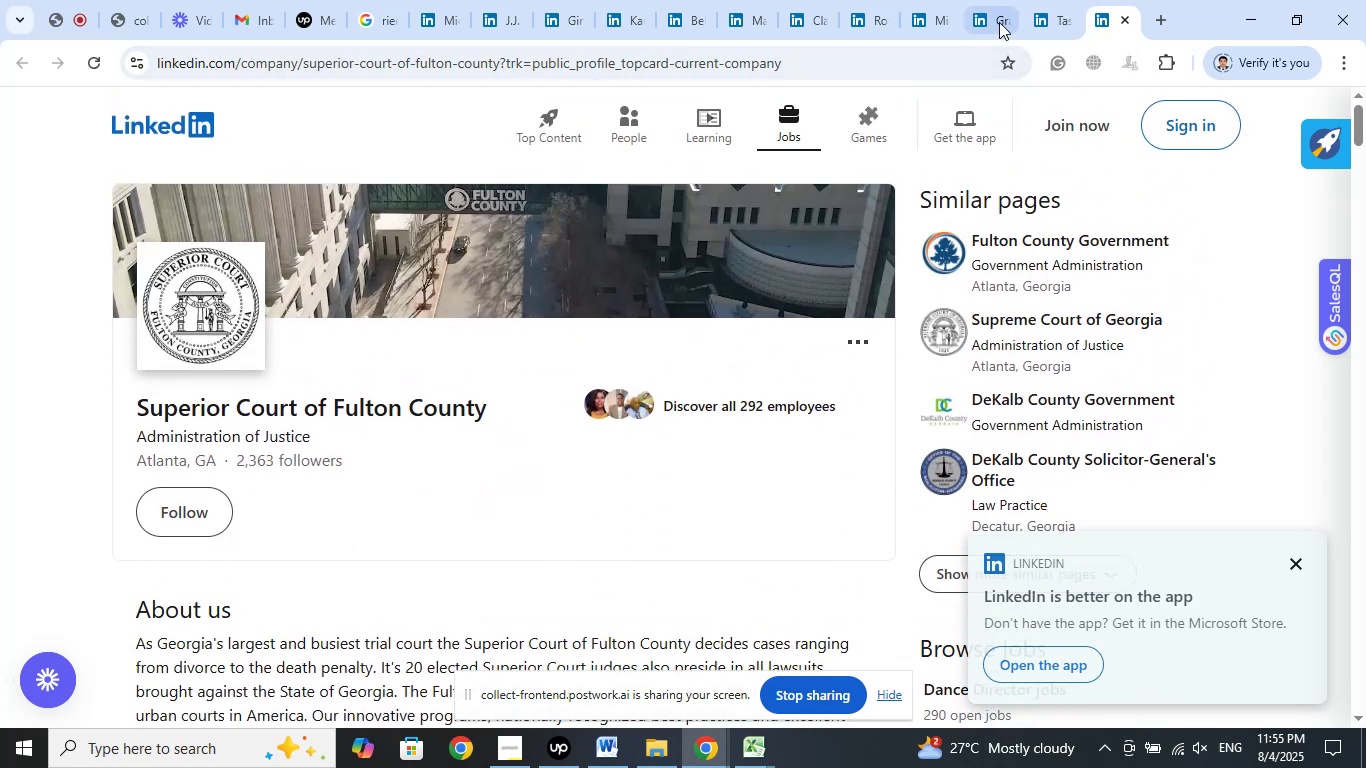 
left_click([1025, 10])
 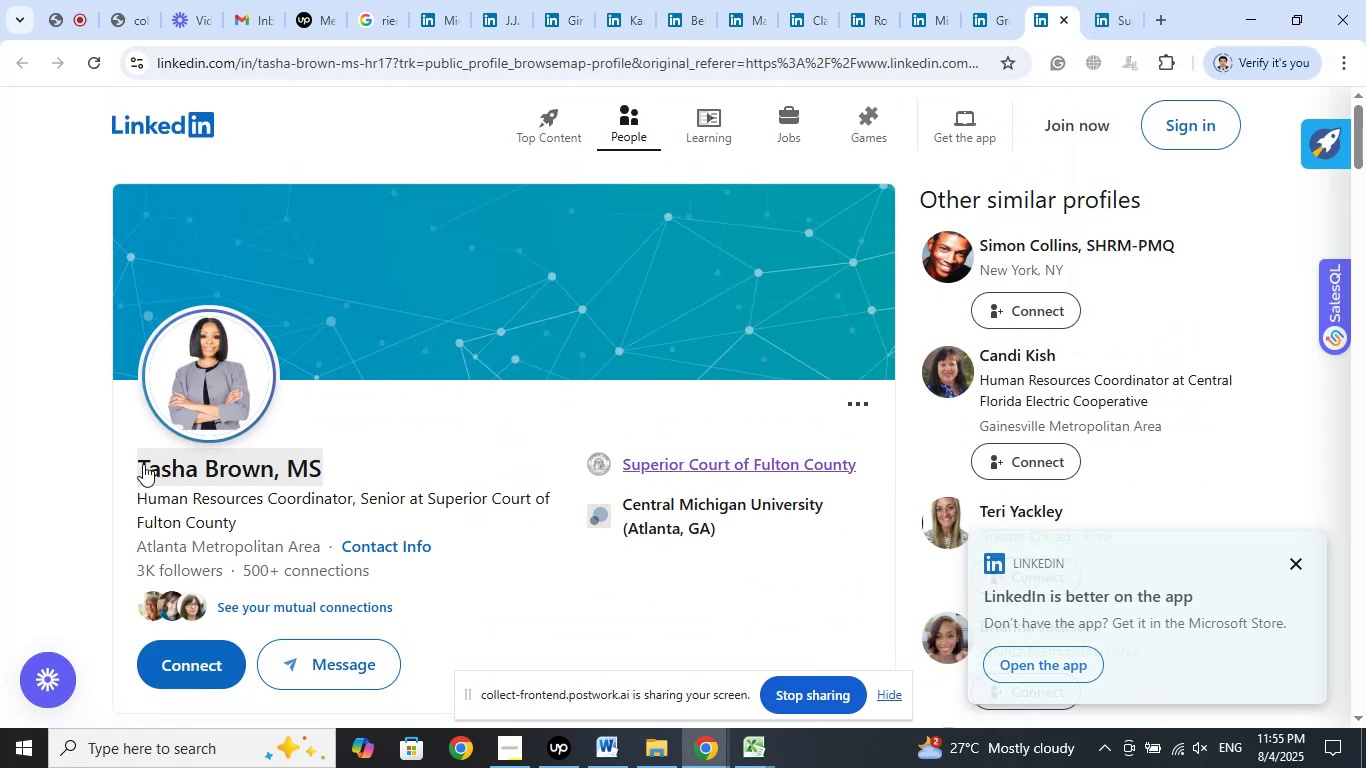 
wait(6.86)
 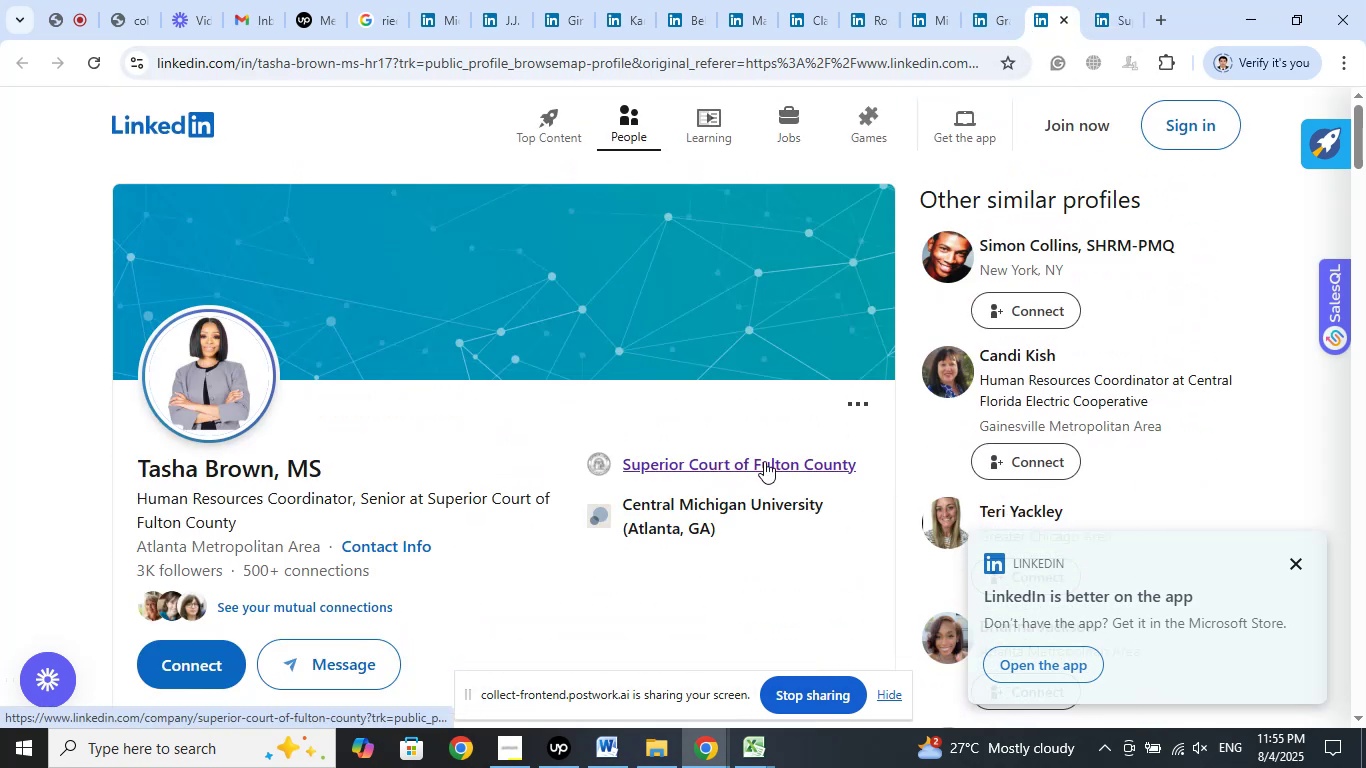 
right_click([252, 468])
 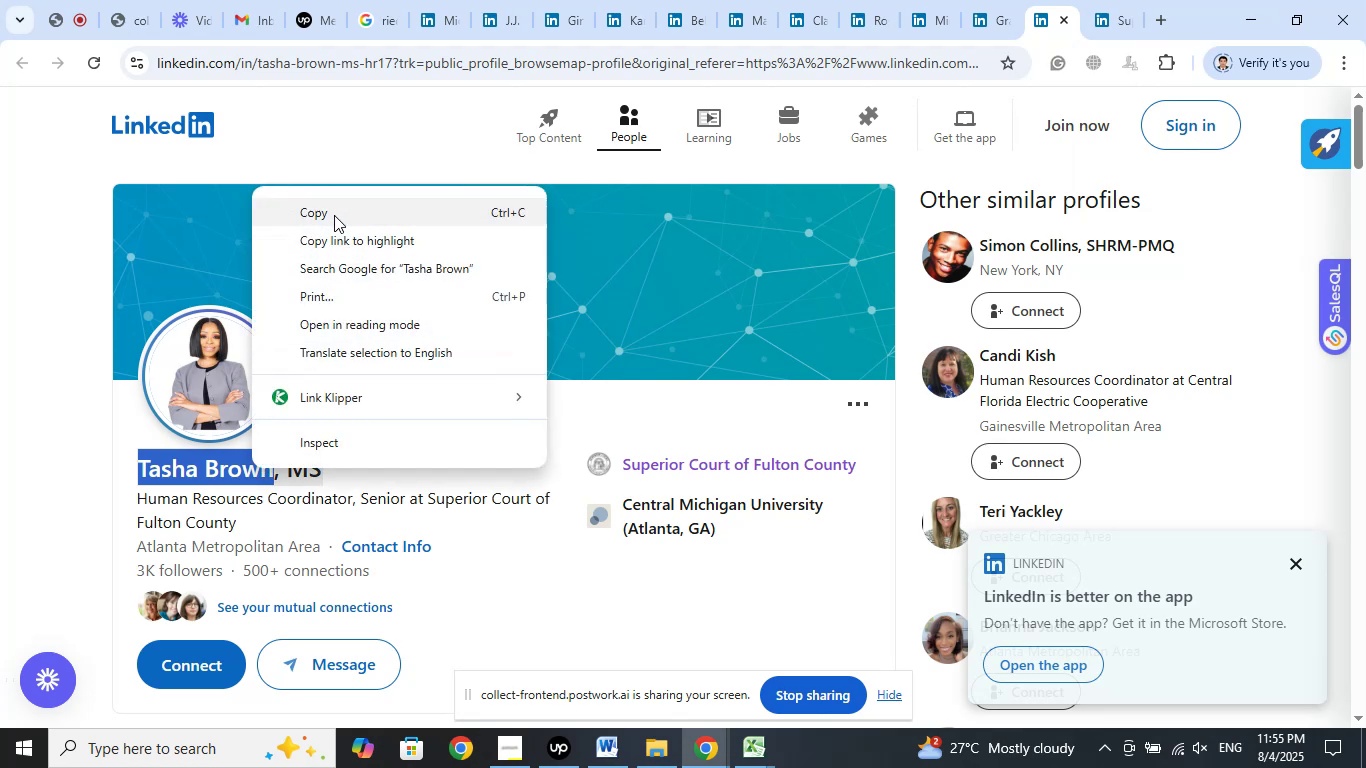 
left_click([334, 215])
 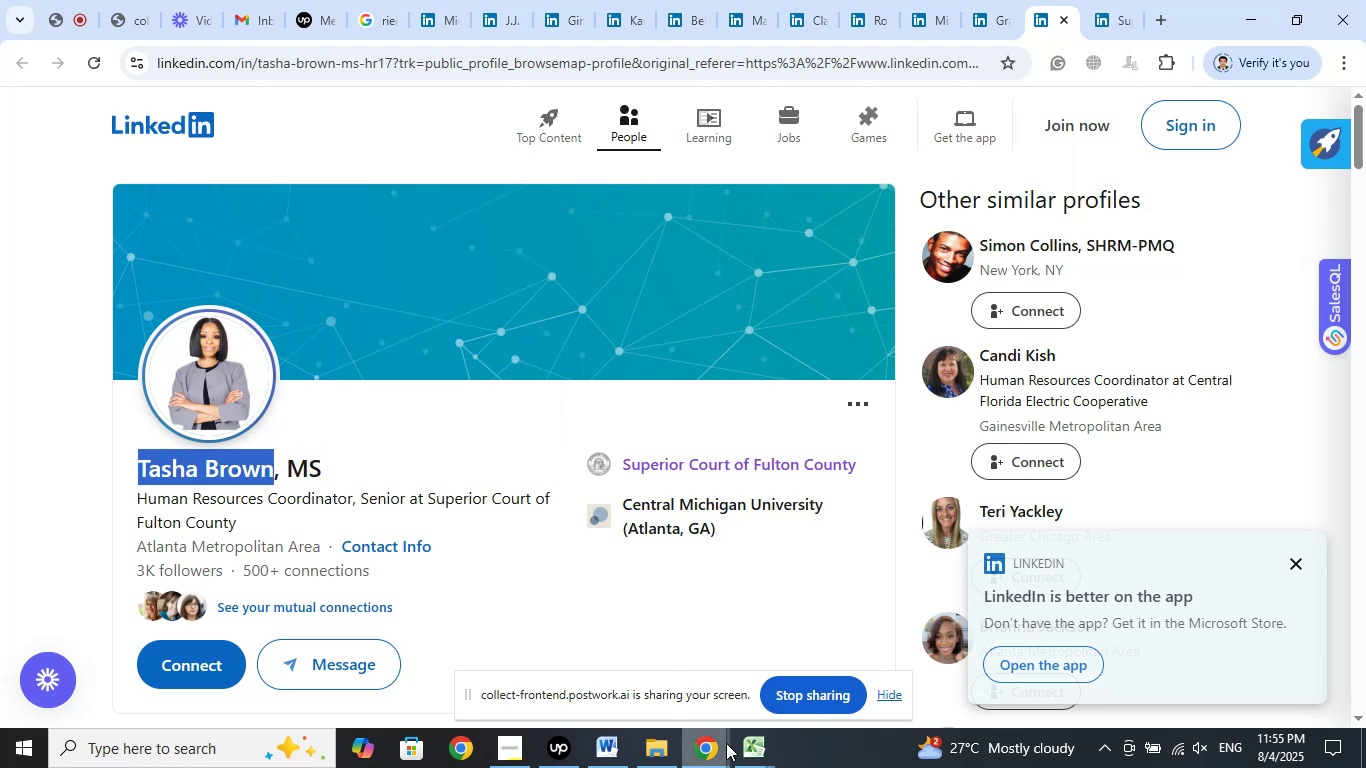 
left_click([744, 752])
 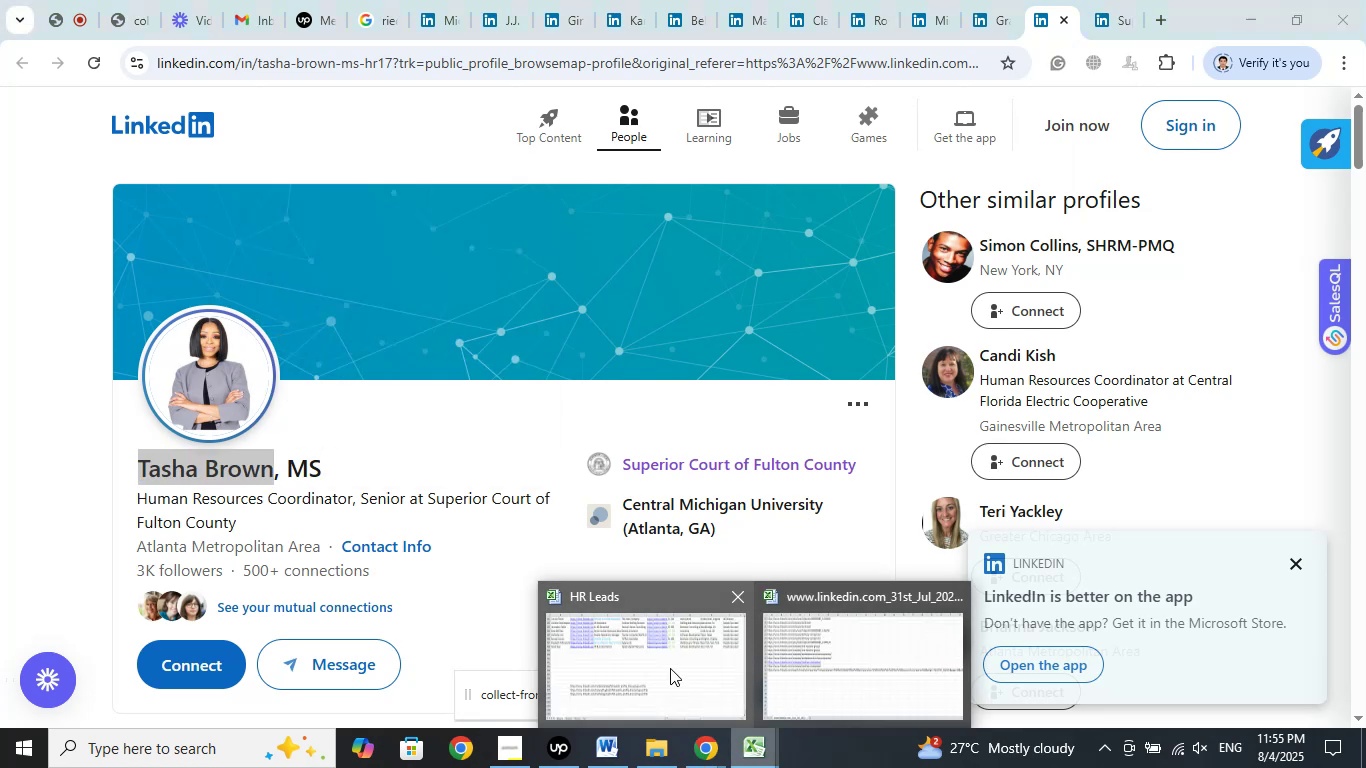 
left_click([670, 666])
 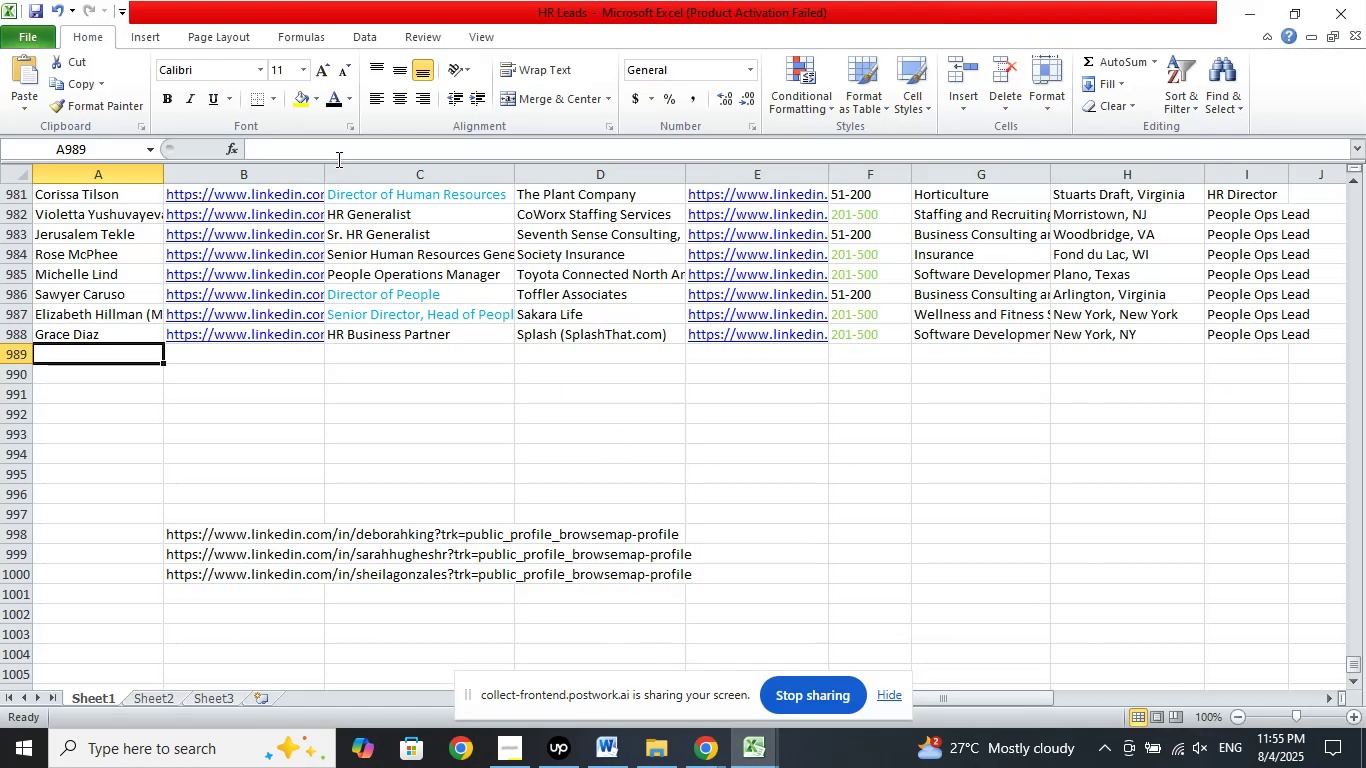 
left_click([329, 150])
 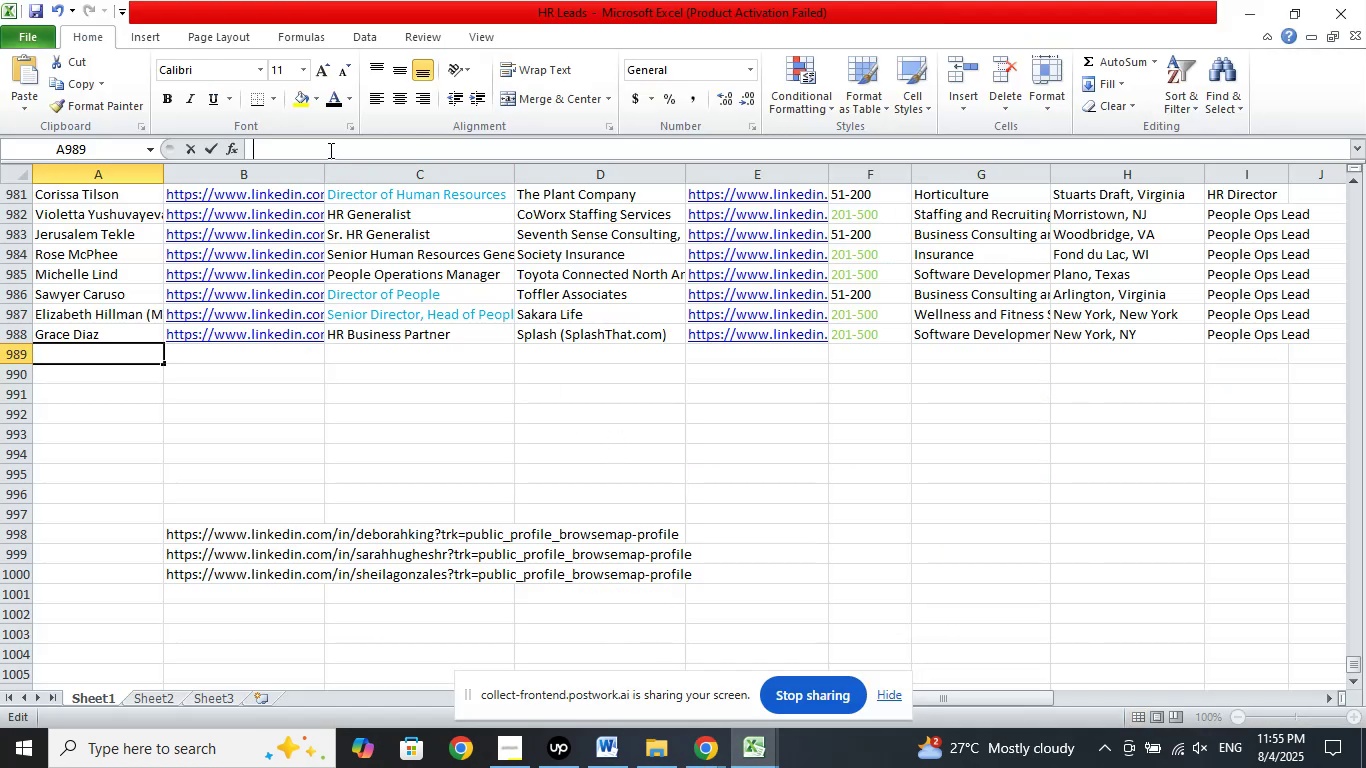 
right_click([329, 150])
 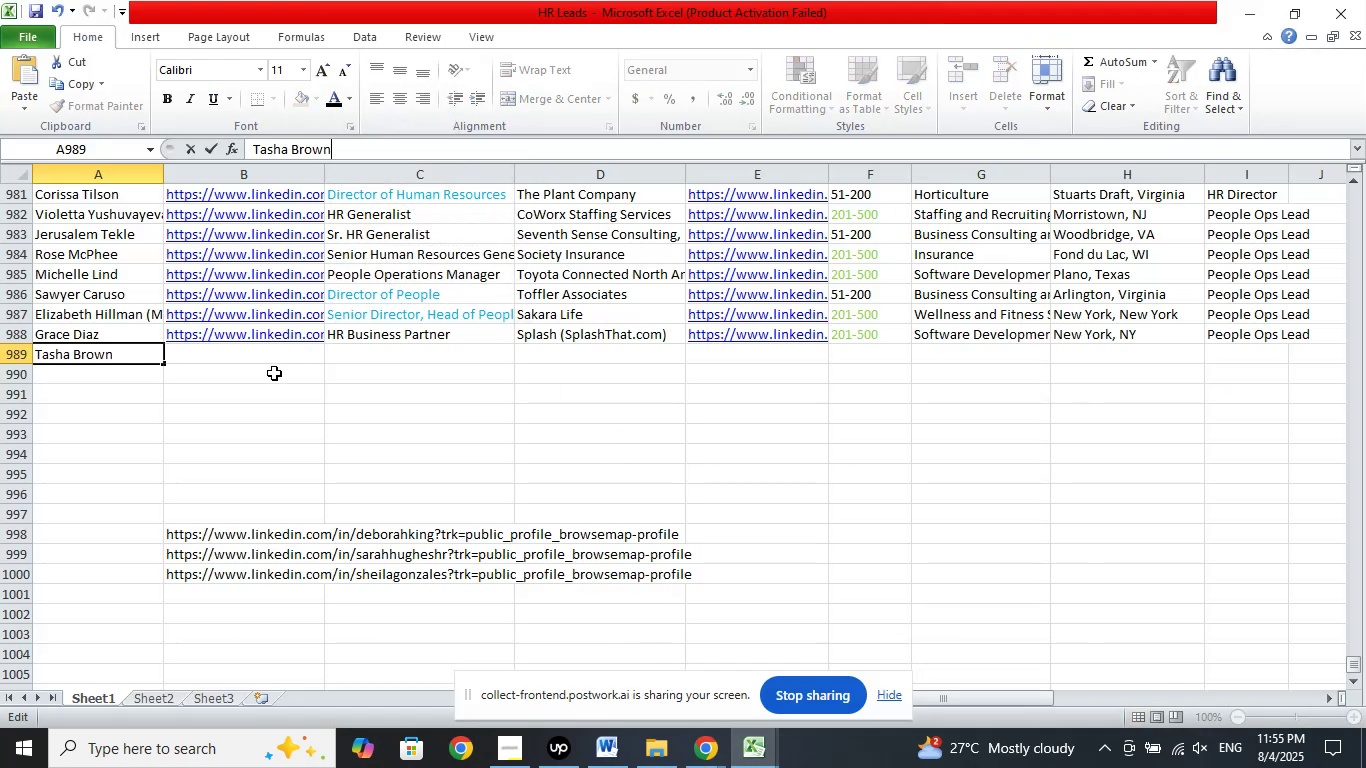 
left_click([269, 358])
 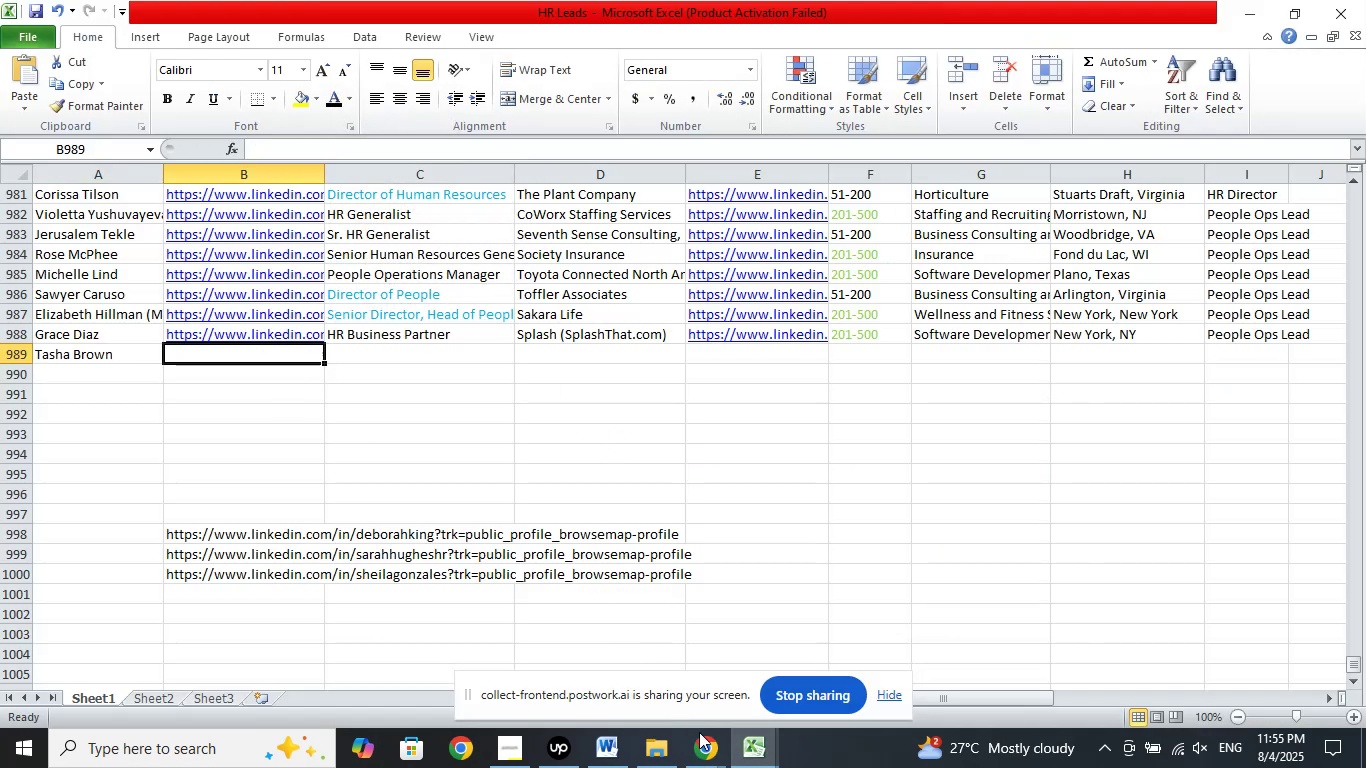 
left_click([699, 749])
 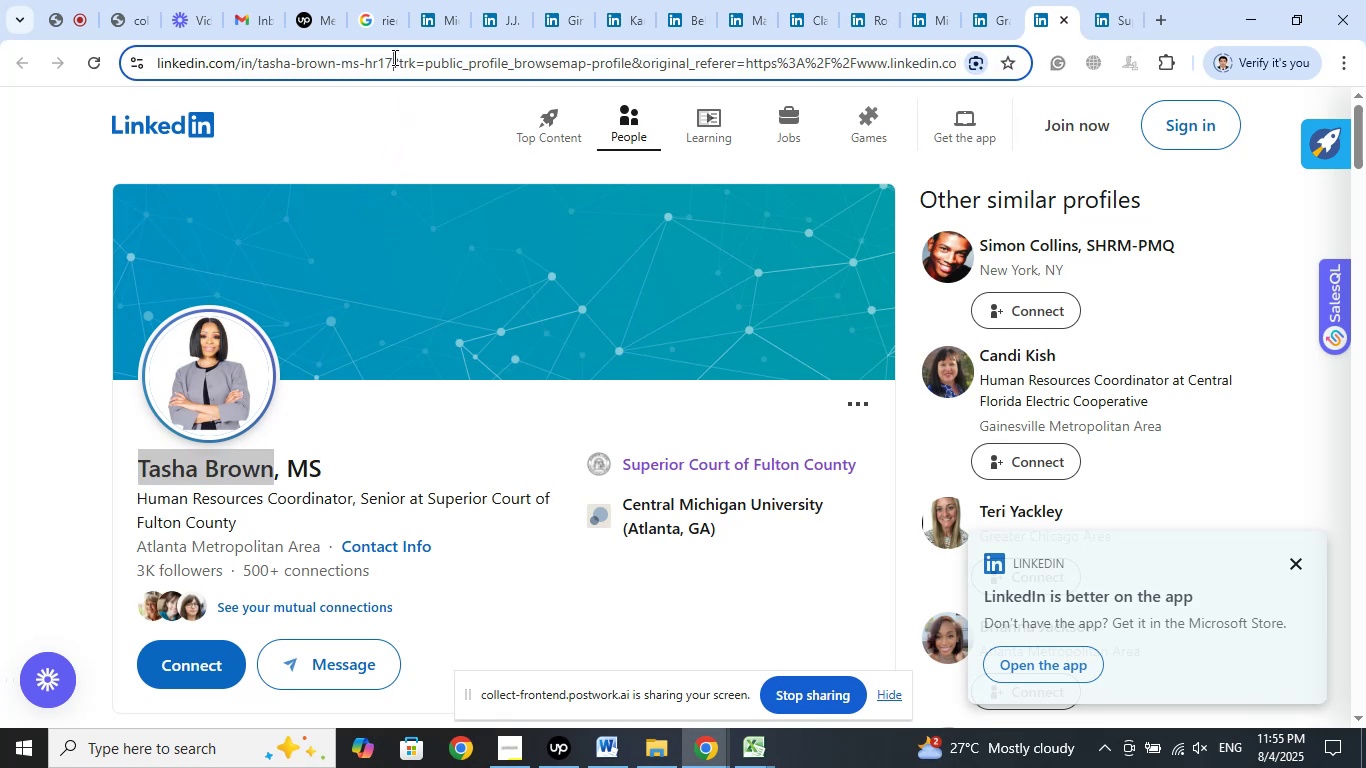 
wait(11.71)
 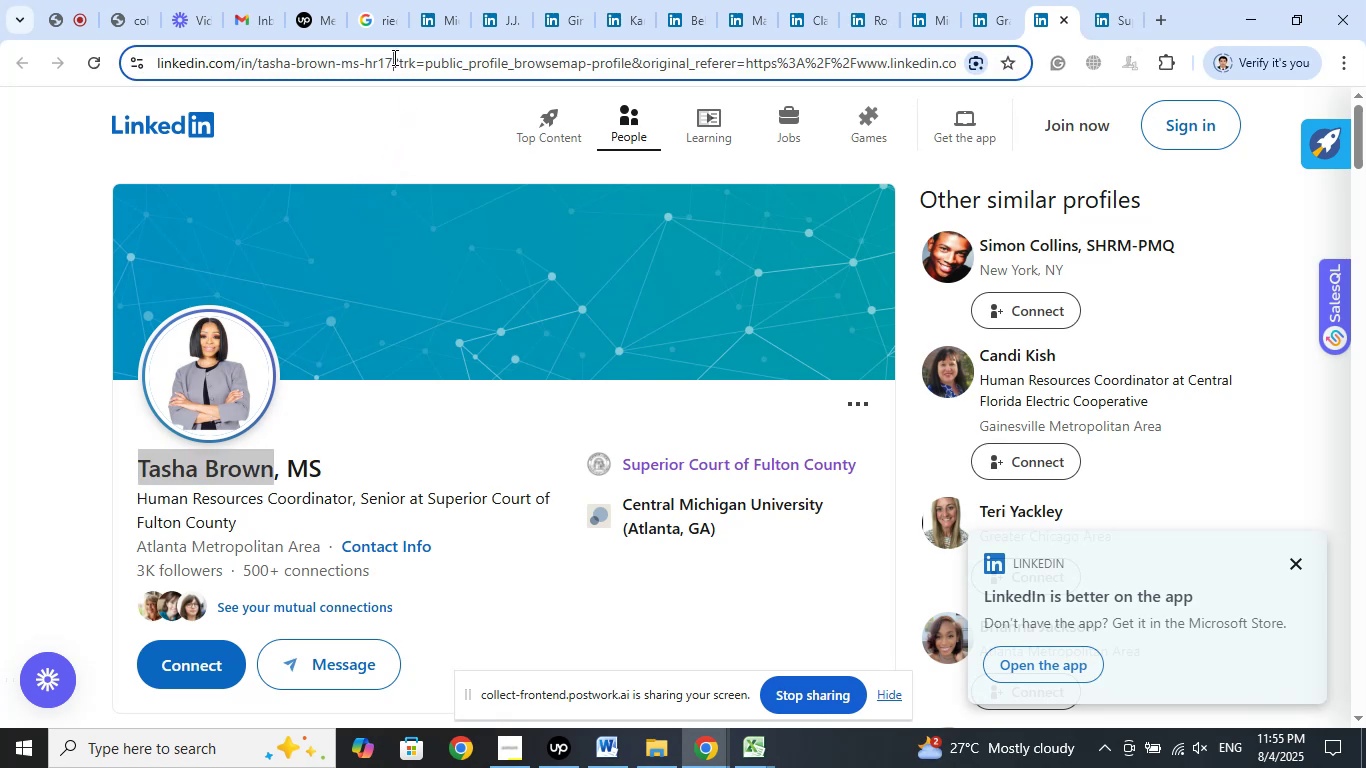 
left_click([358, 196])
 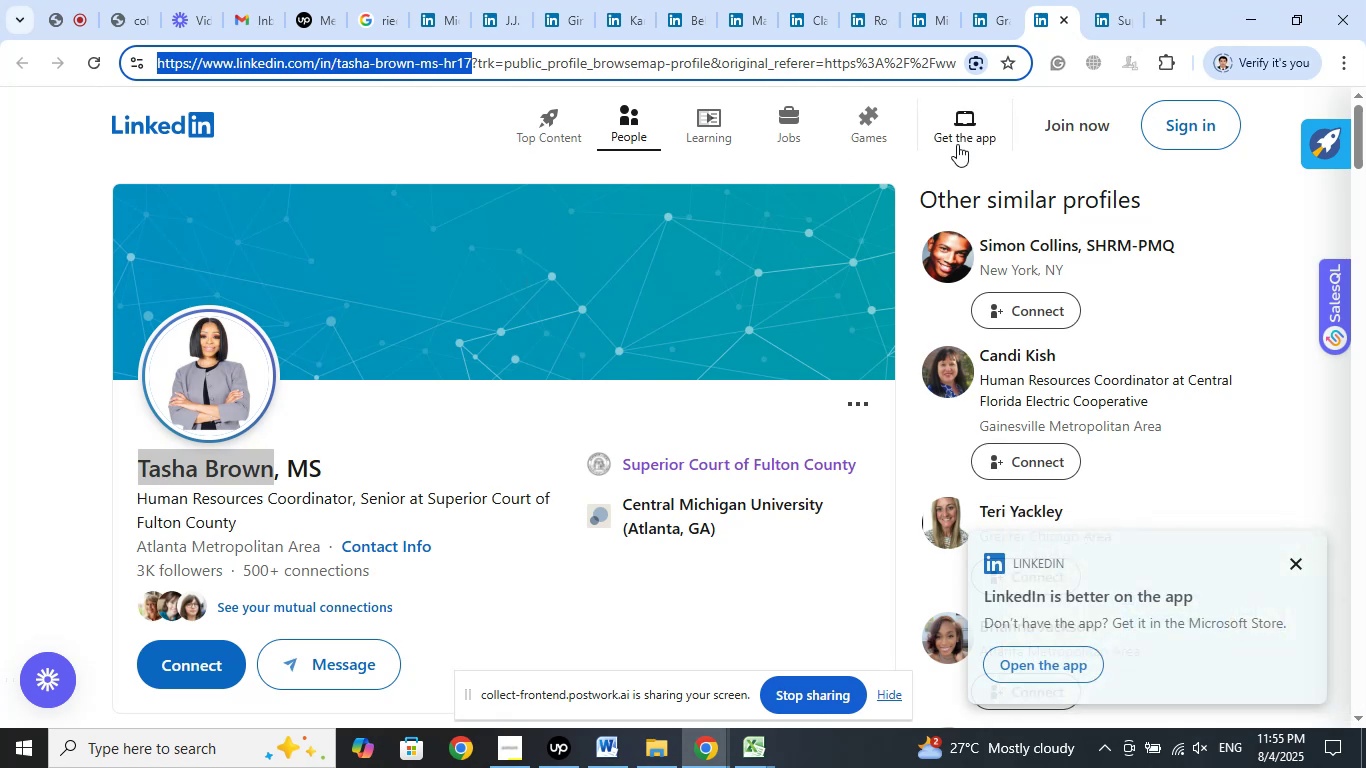 
wait(8.38)
 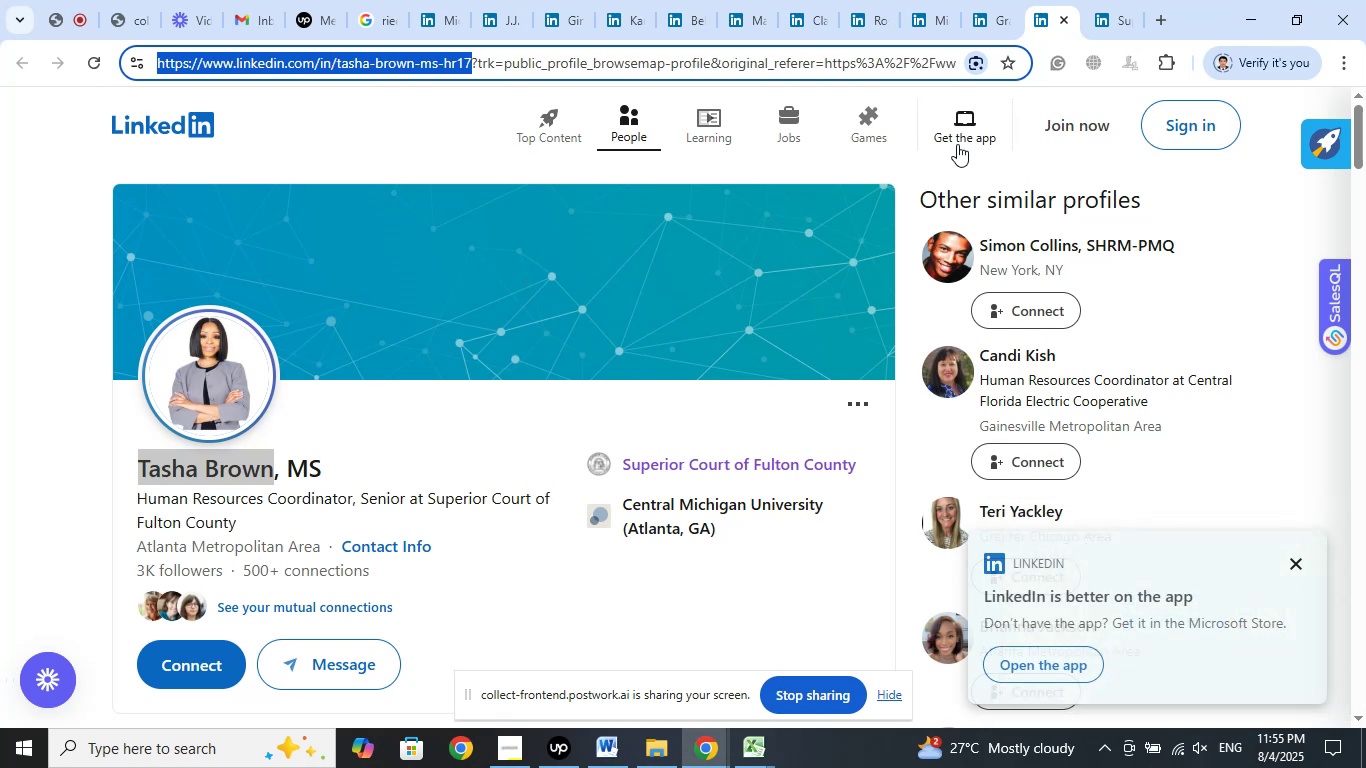 
left_click([761, 748])
 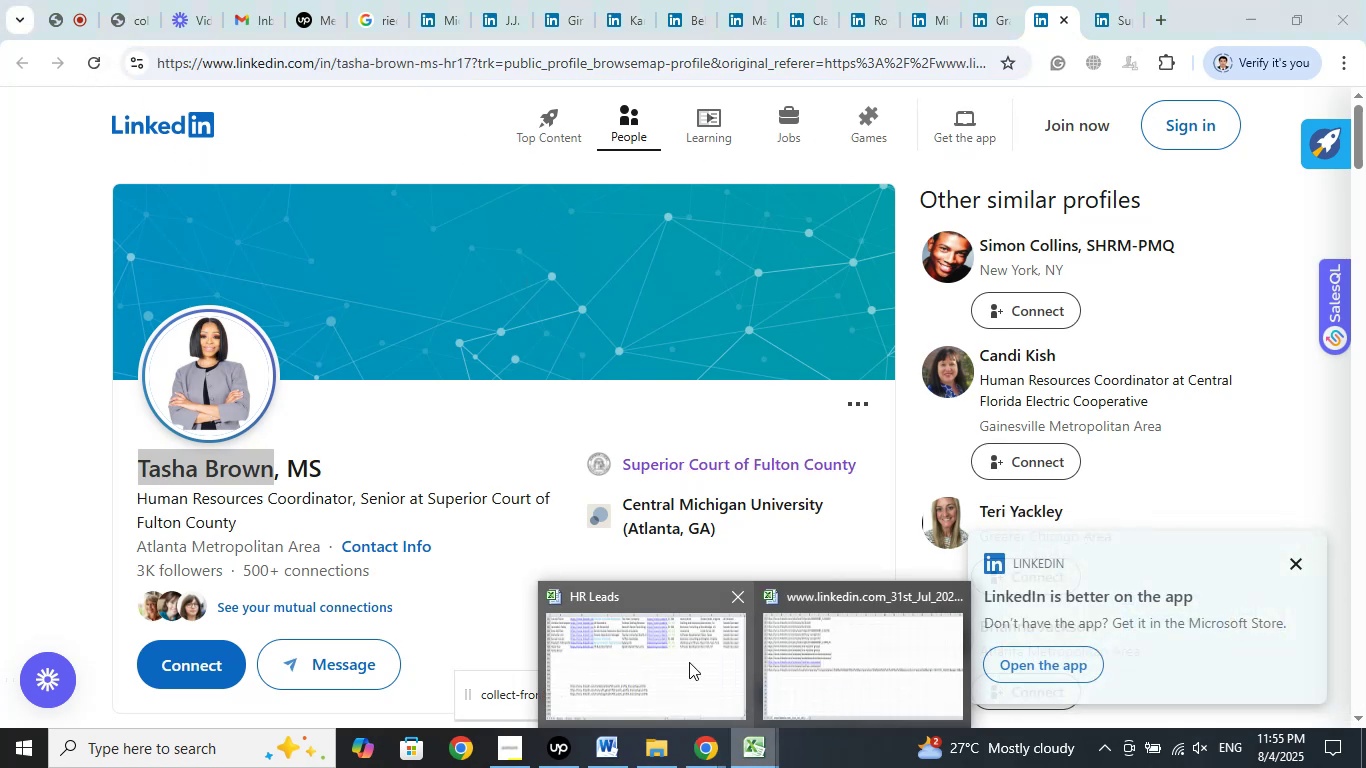 
left_click([687, 661])
 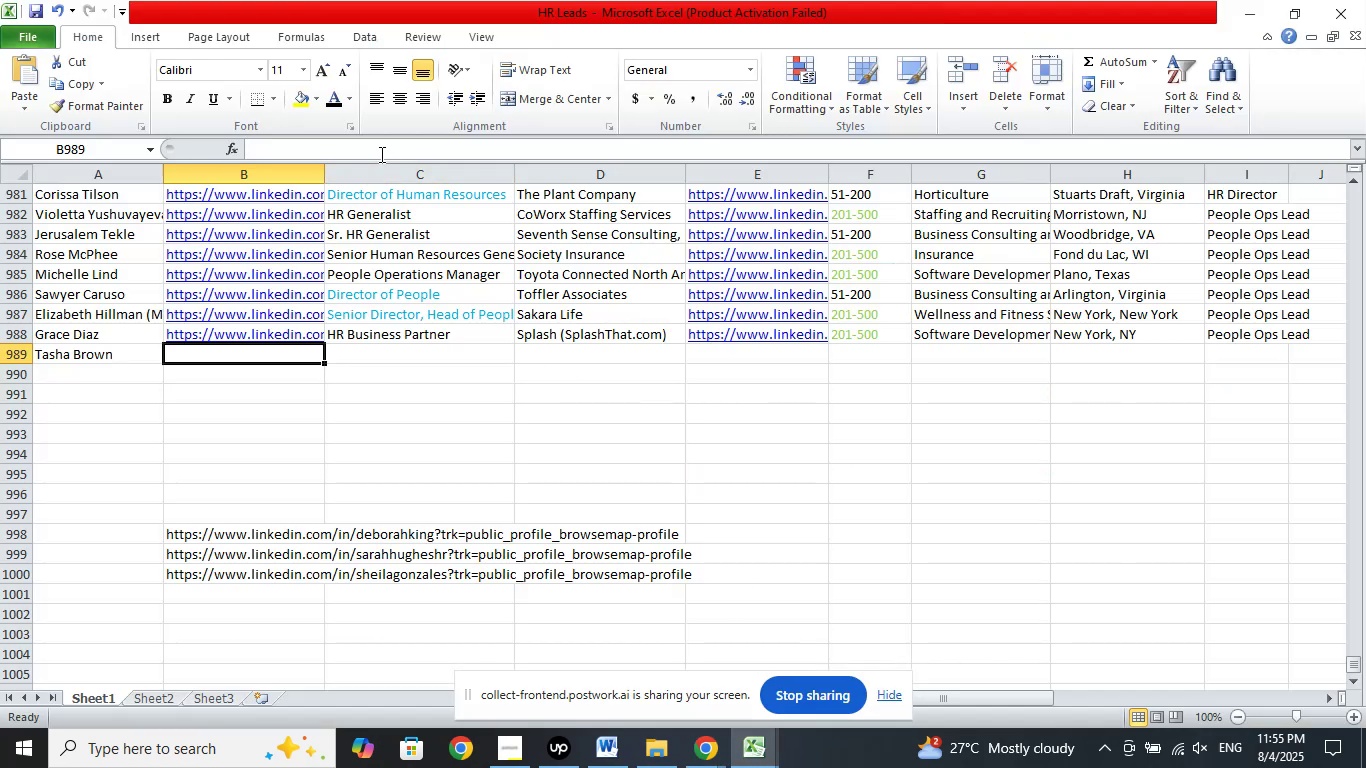 
left_click([372, 150])
 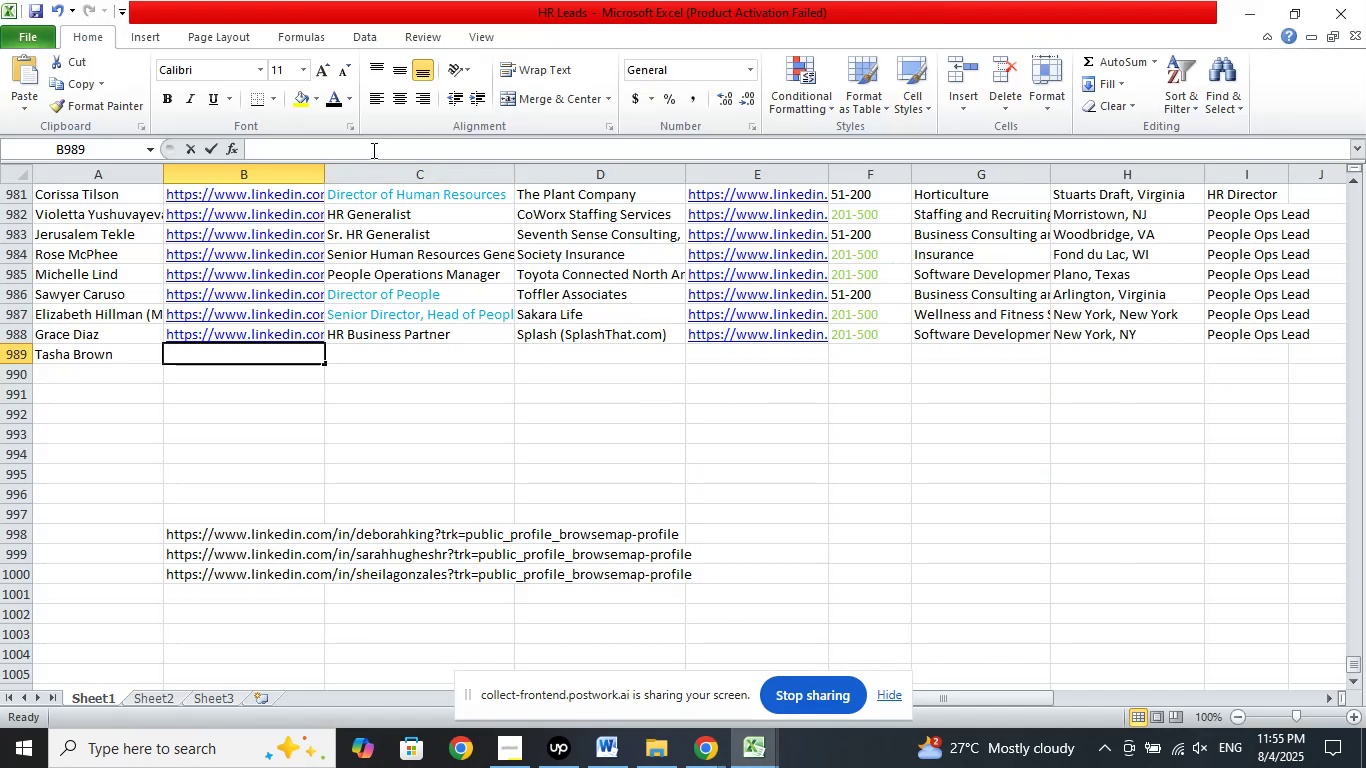 
right_click([372, 150])
 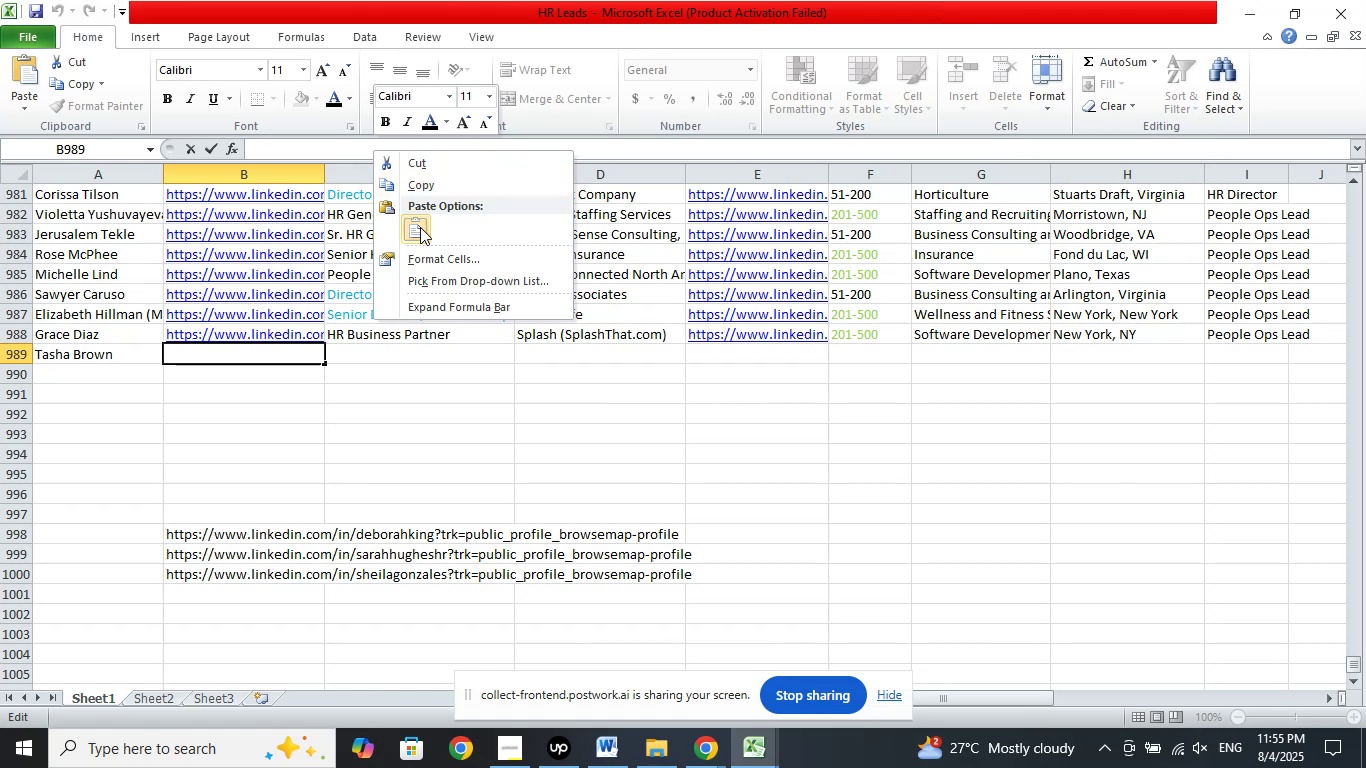 
left_click([420, 227])
 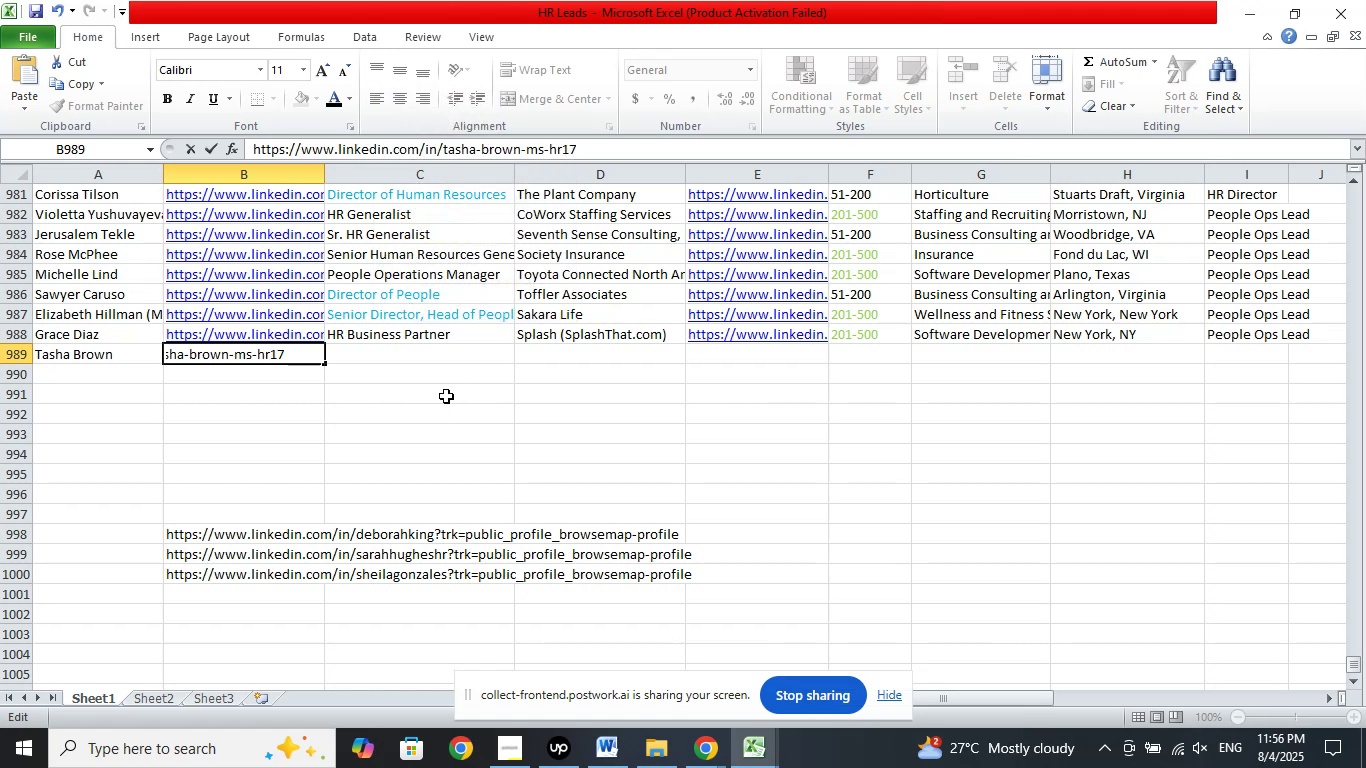 
key(NumpadDivide)
 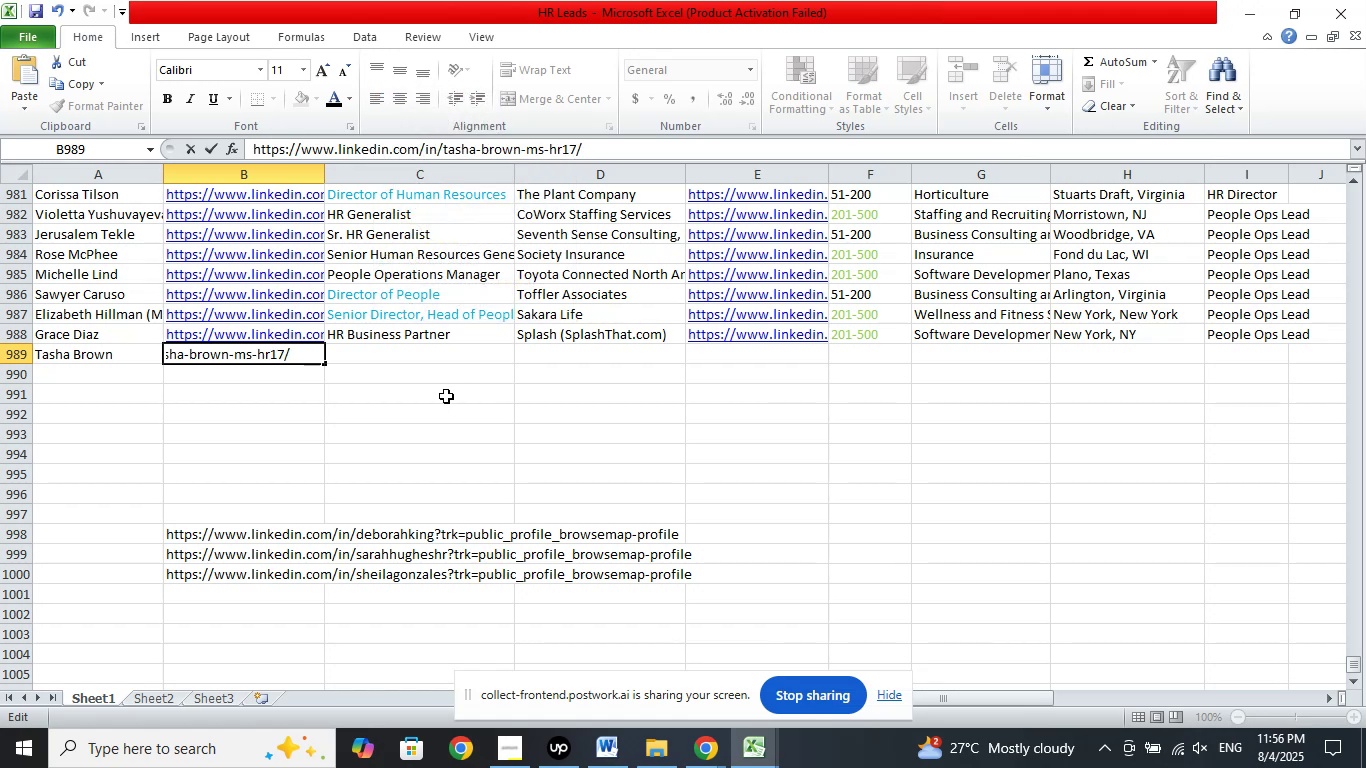 
left_click([446, 396])
 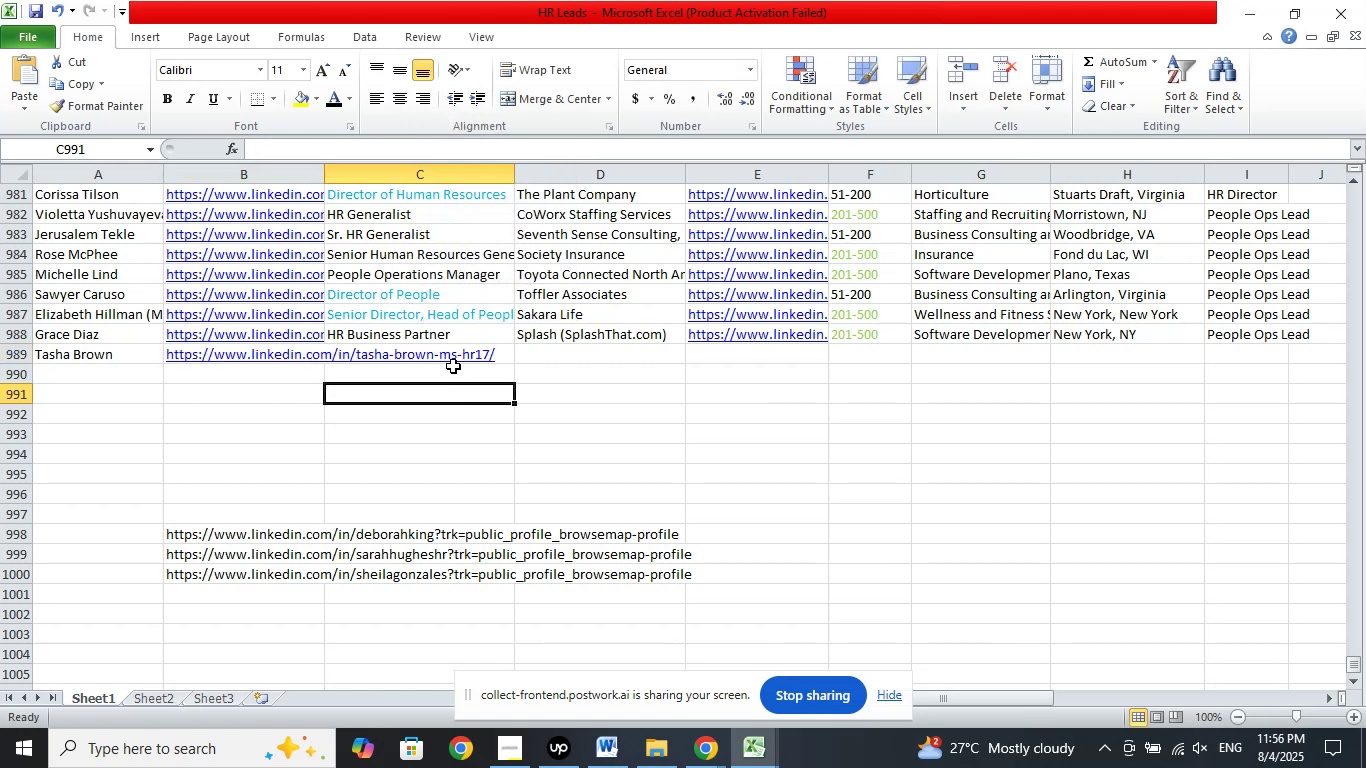 
left_click([454, 357])
 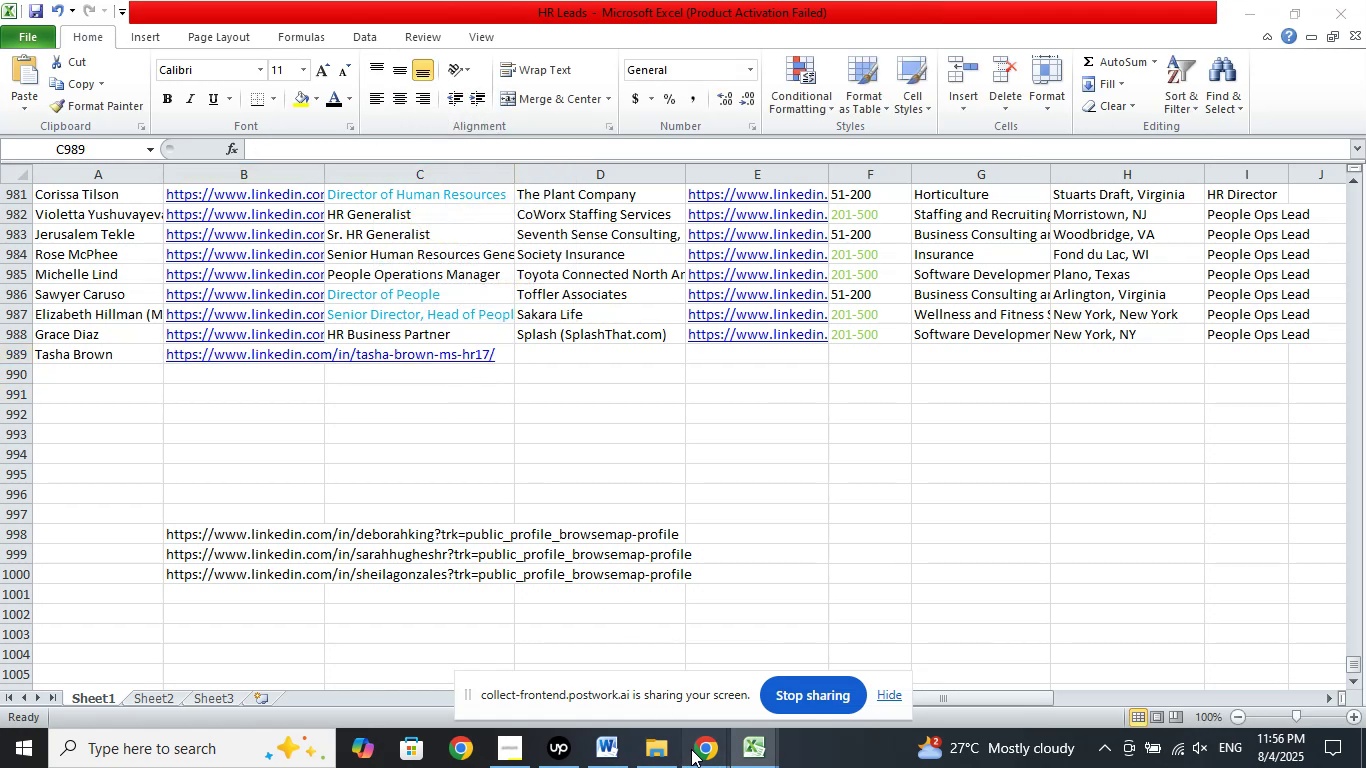 
double_click([640, 661])
 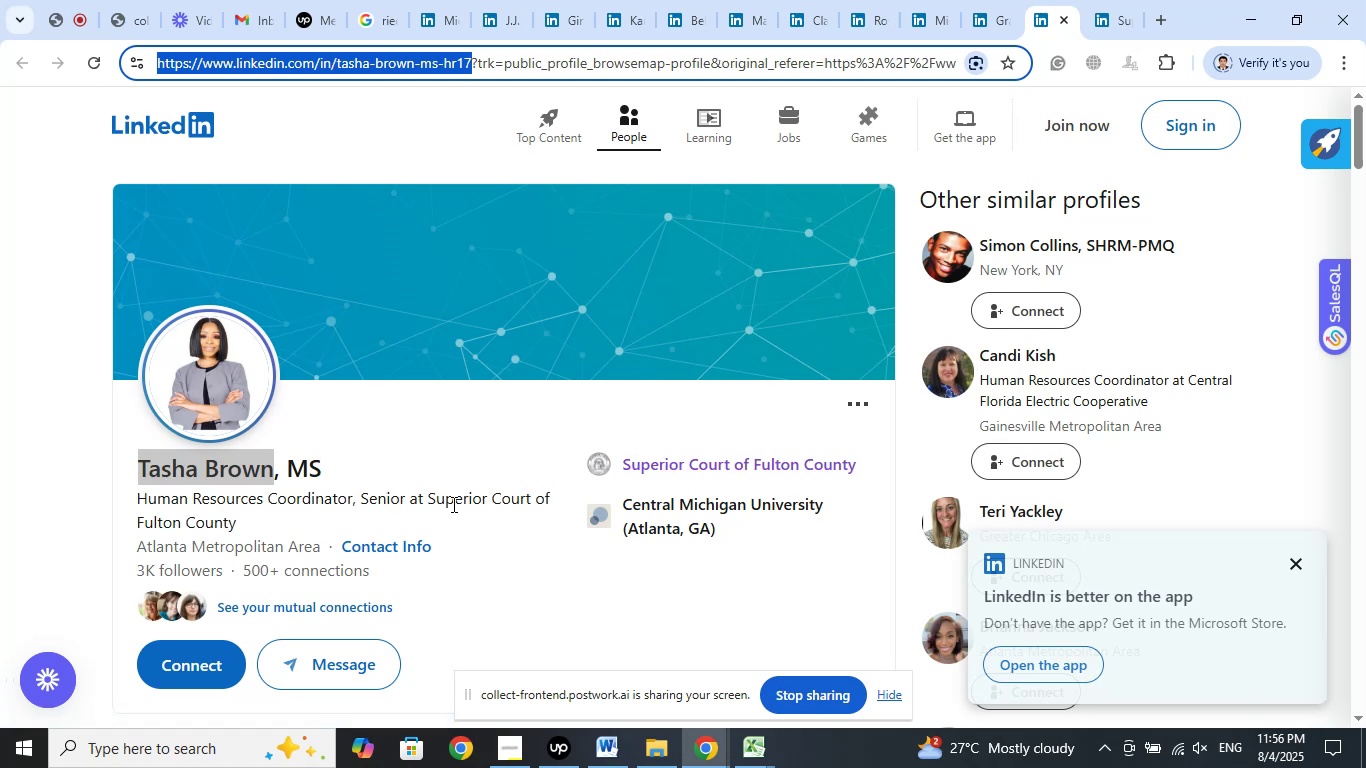 
wait(13.35)
 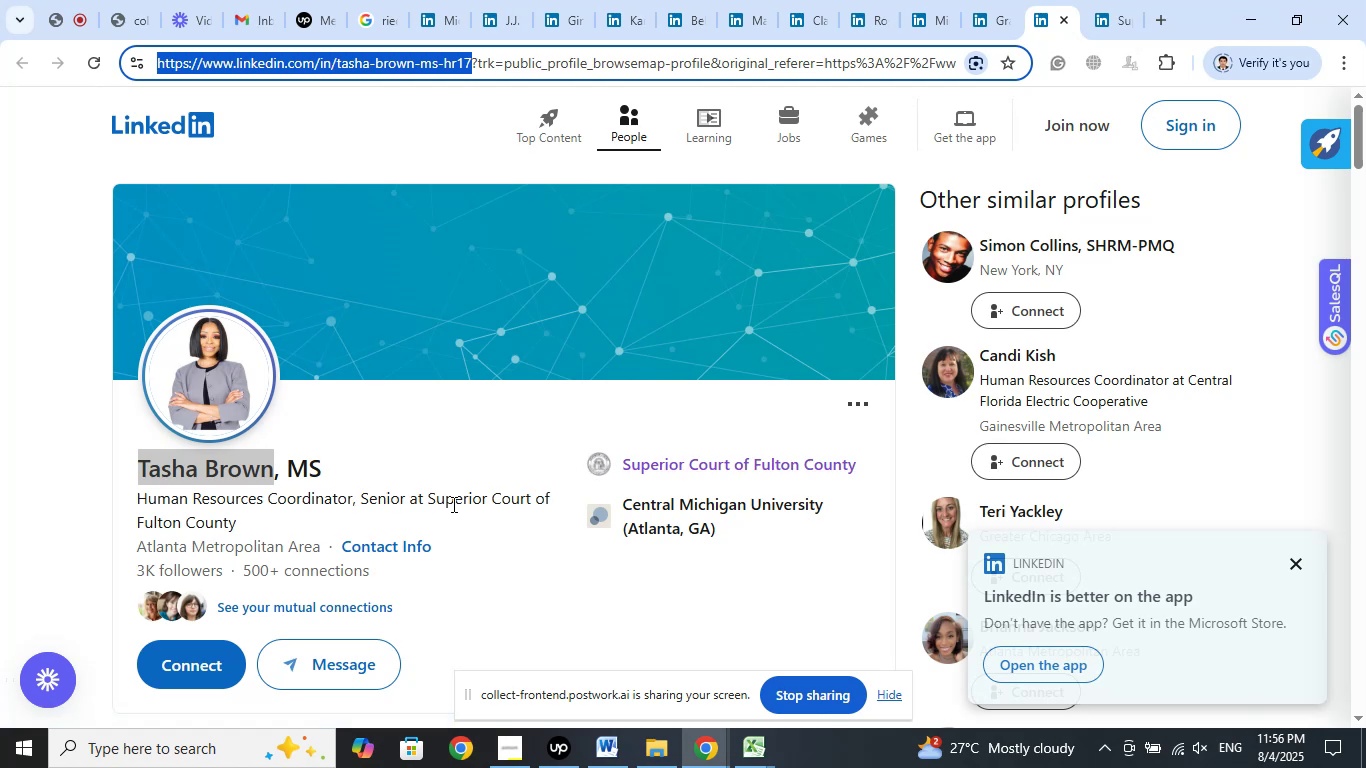 
right_click([221, 502])
 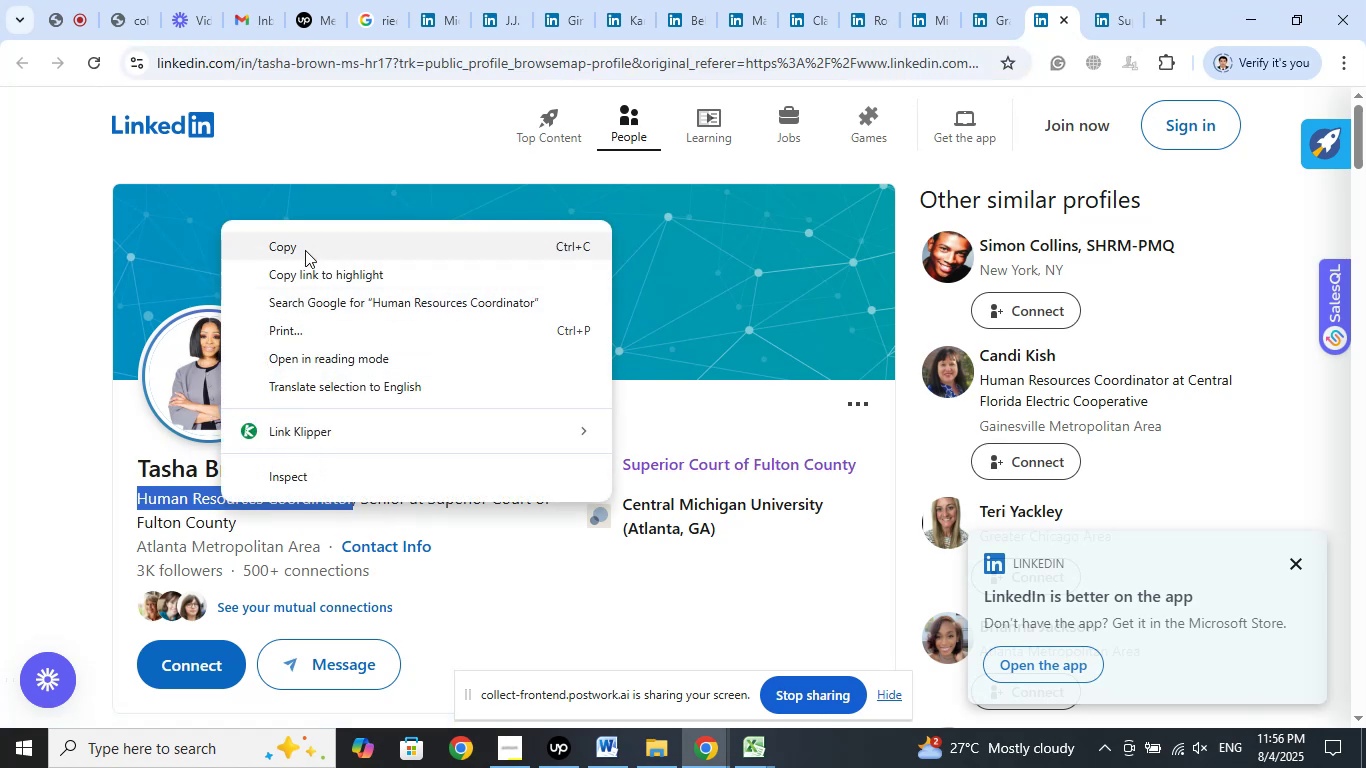 
left_click([304, 247])
 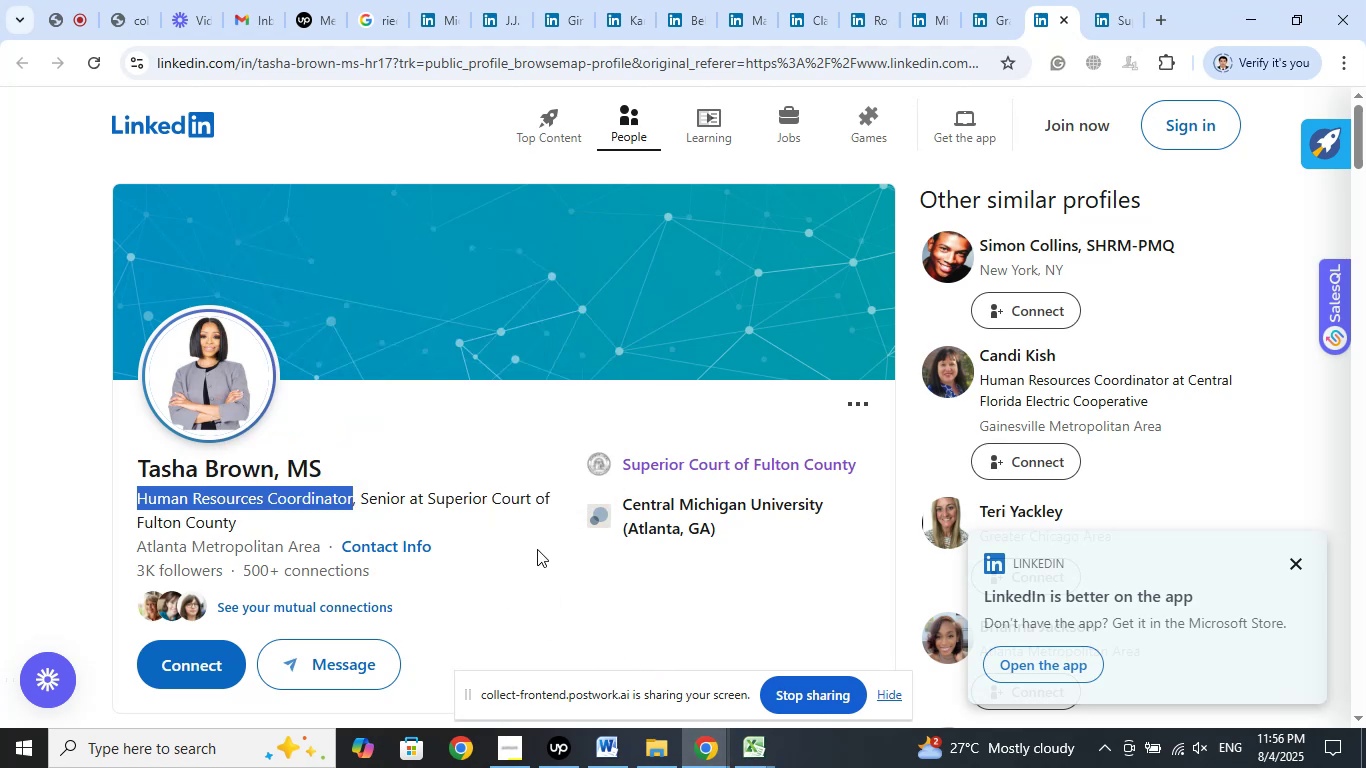 
wait(7.15)
 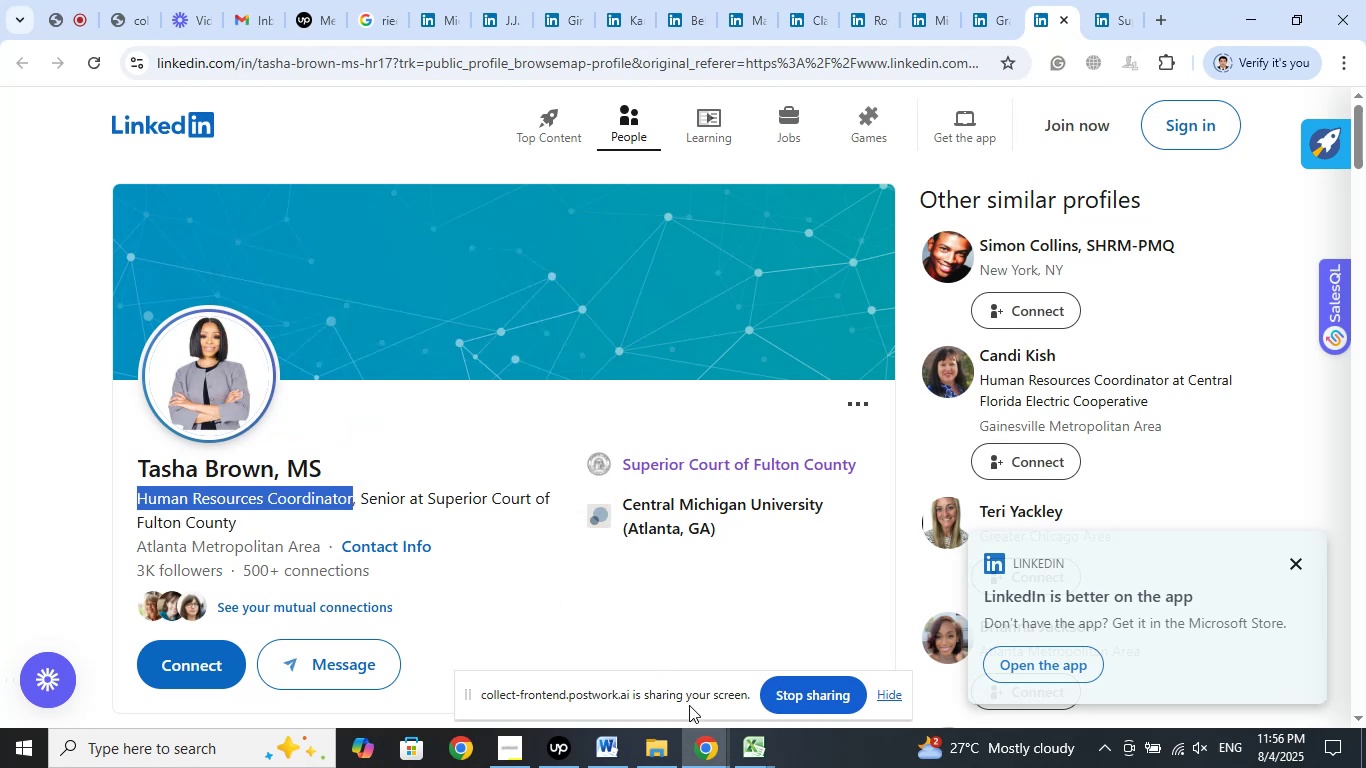 
left_click([636, 662])
 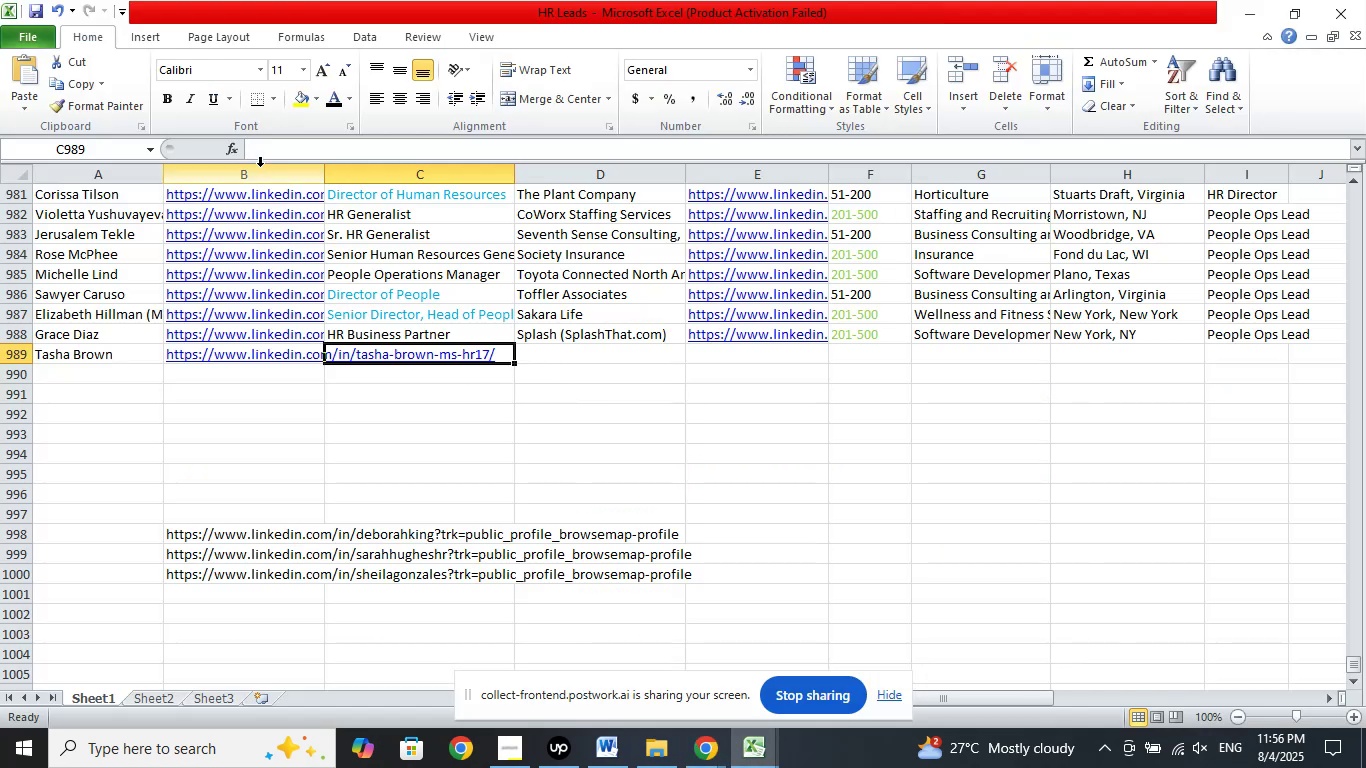 
left_click([268, 147])
 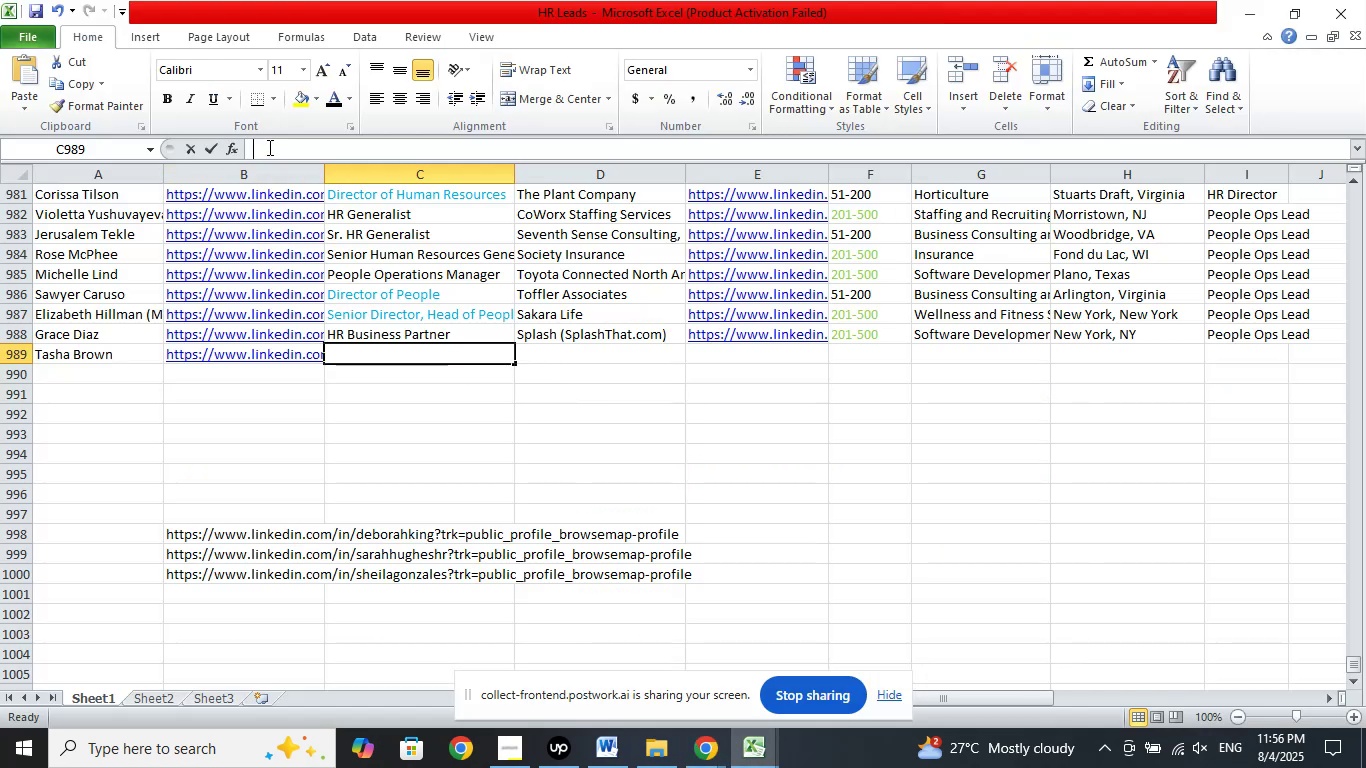 
right_click([268, 147])
 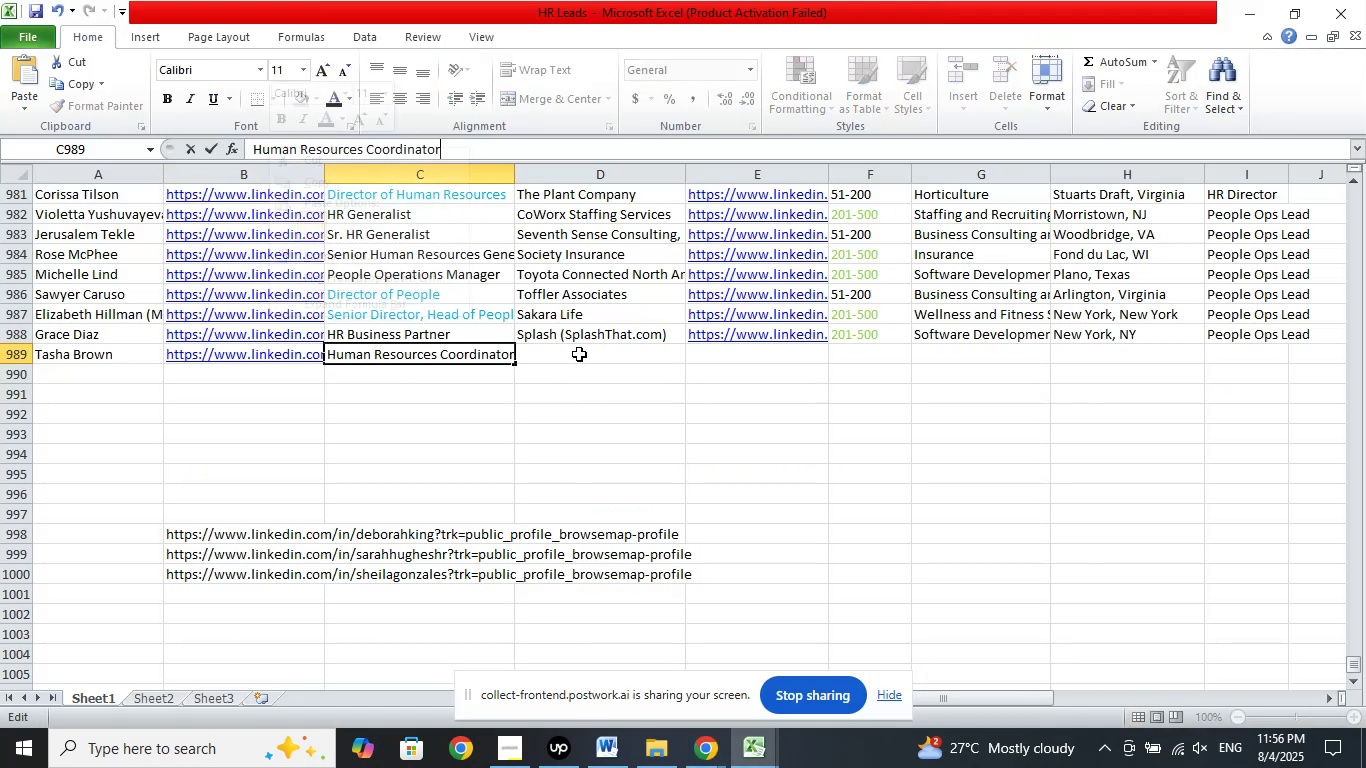 
left_click([581, 351])
 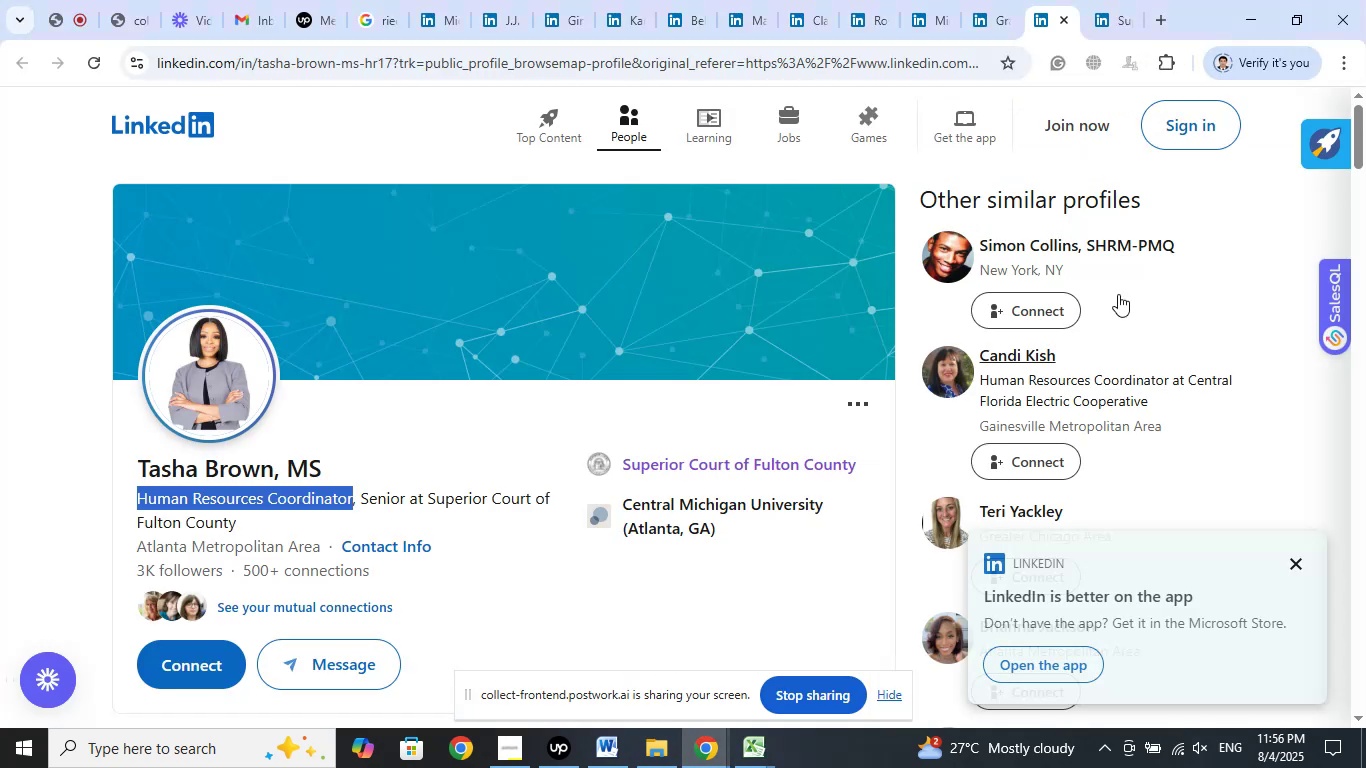 
left_click([1095, 0])
 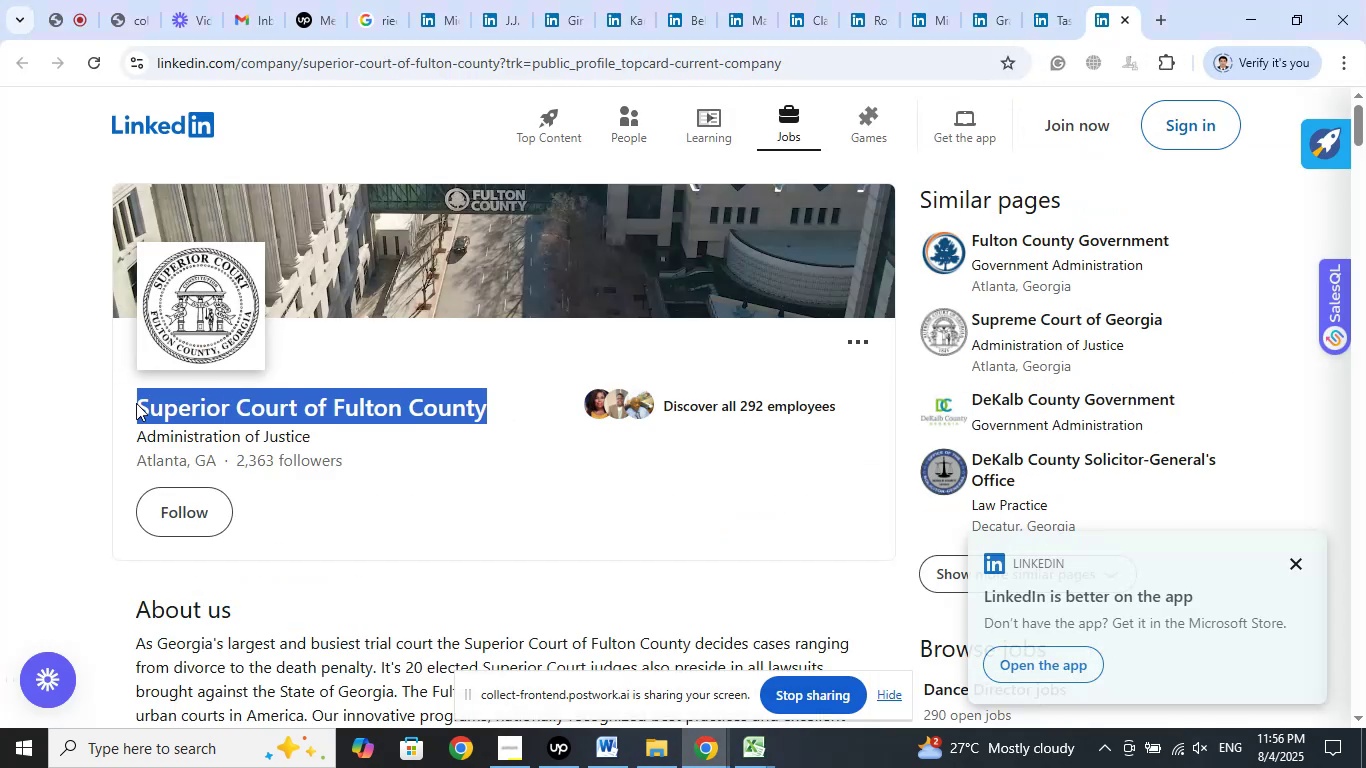 
right_click([217, 423])
 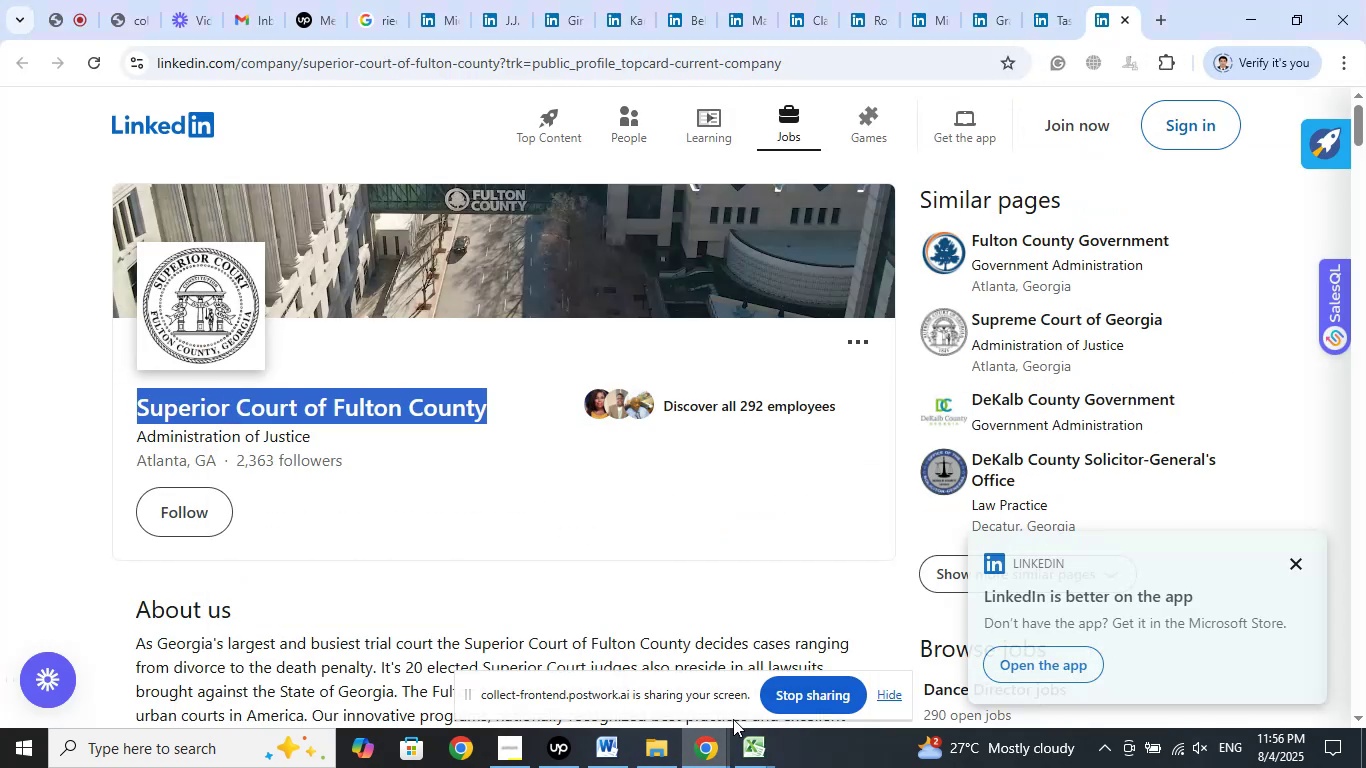 
left_click([754, 752])
 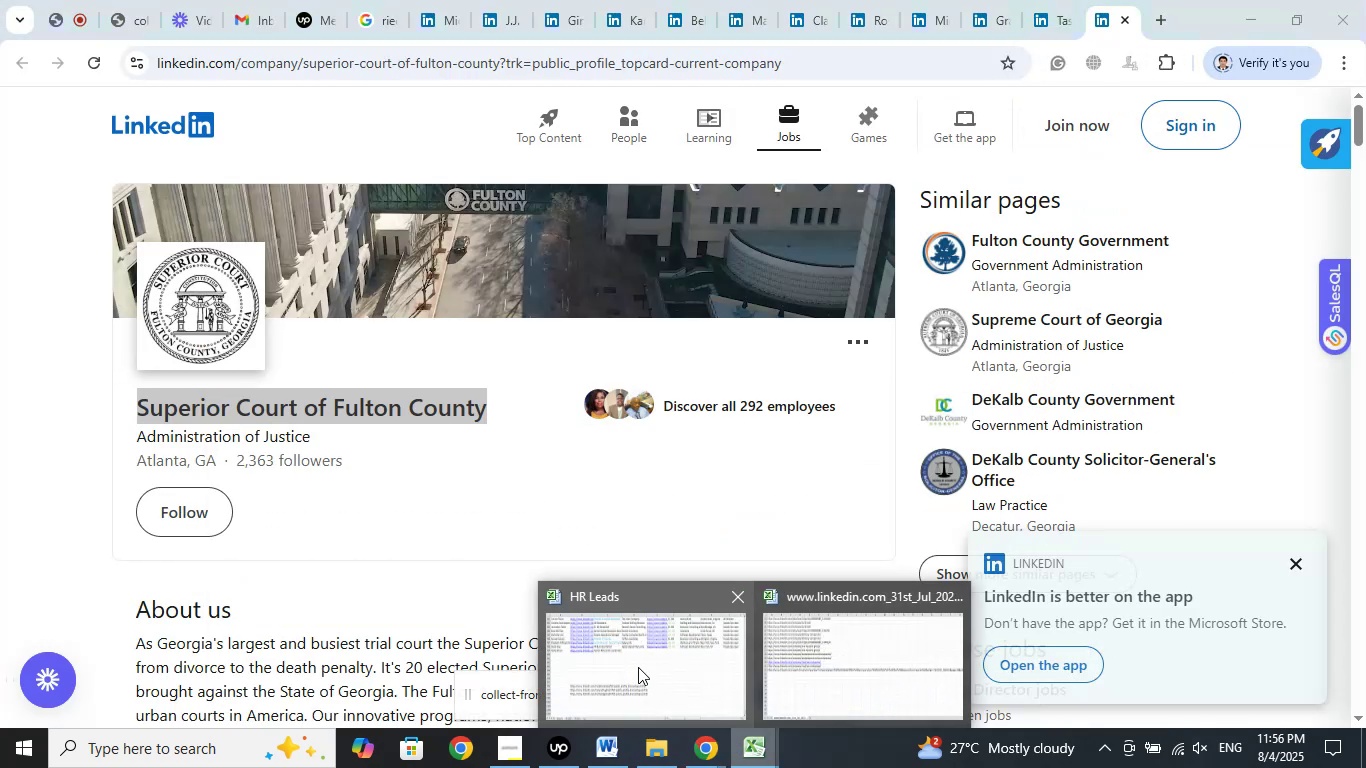 
left_click([637, 666])
 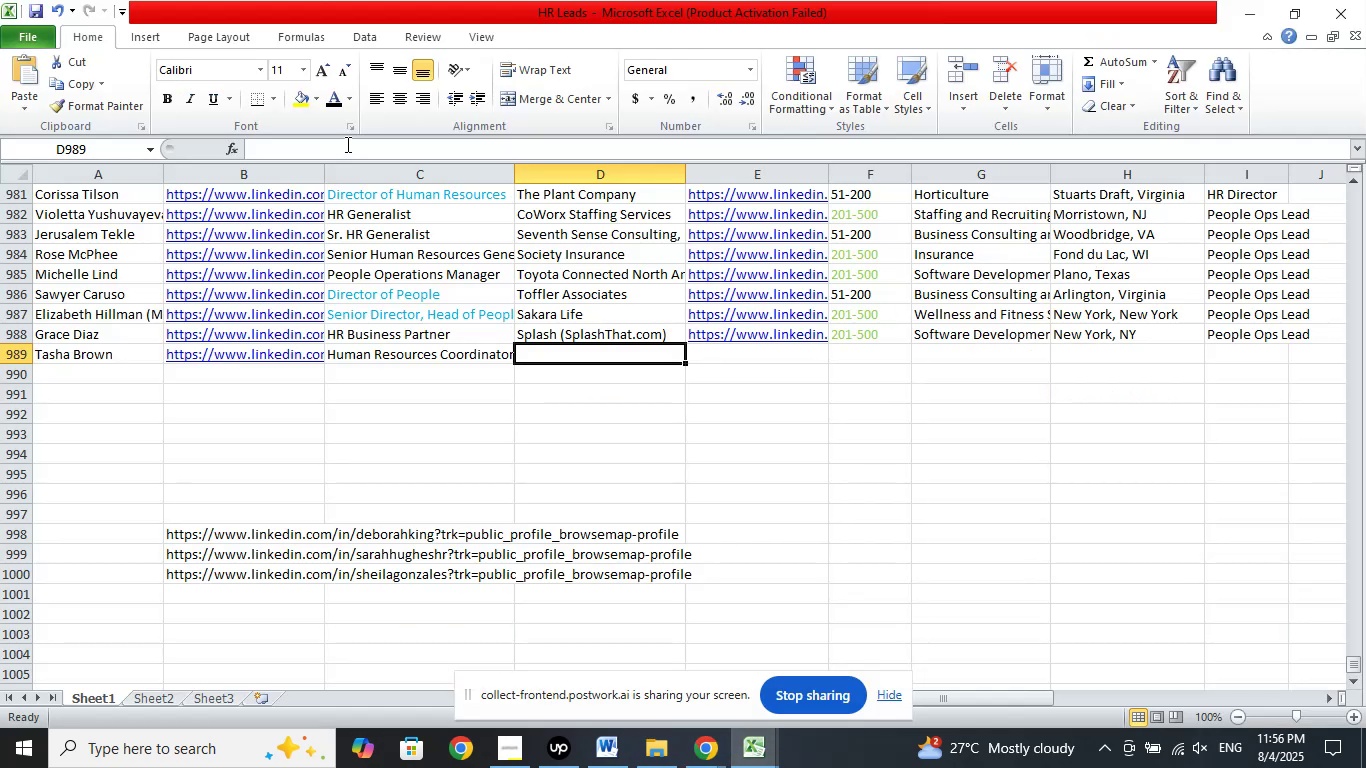 
left_click([339, 149])
 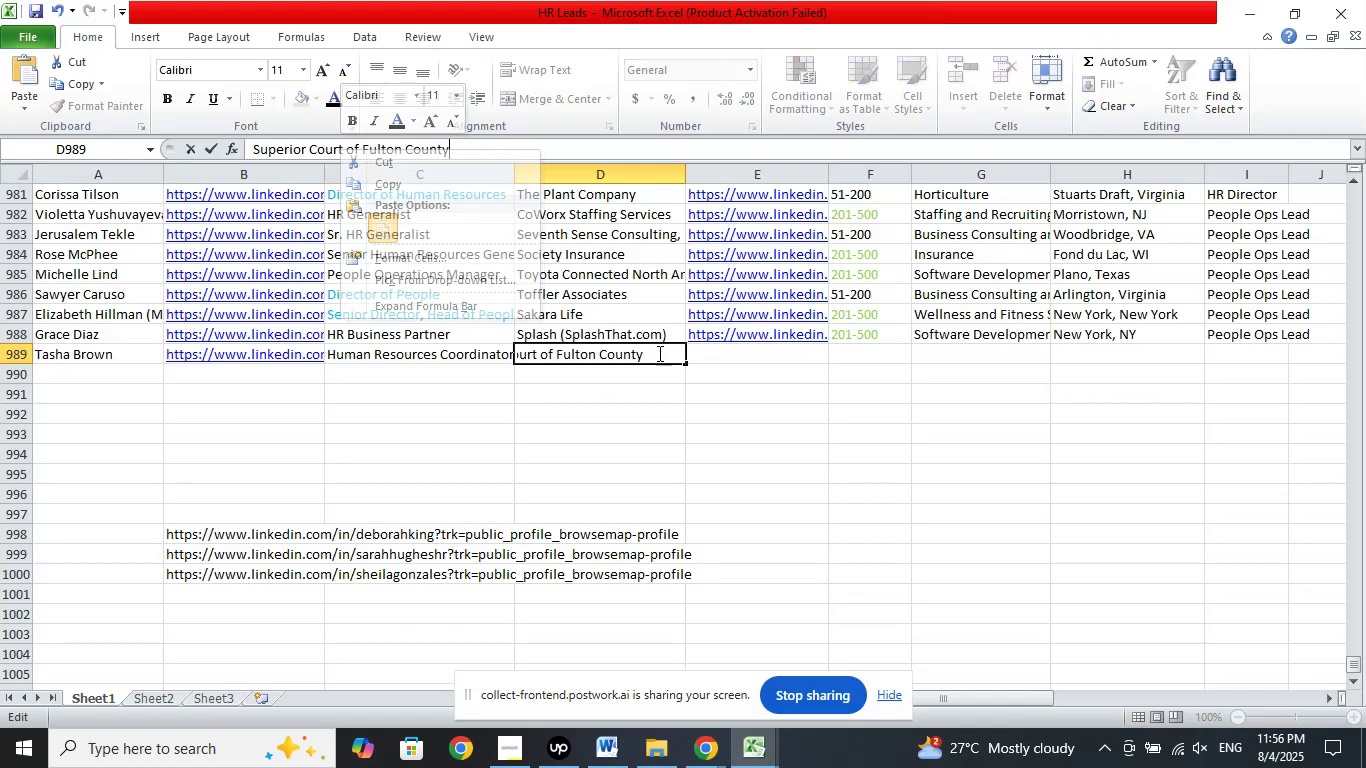 
left_click([737, 357])
 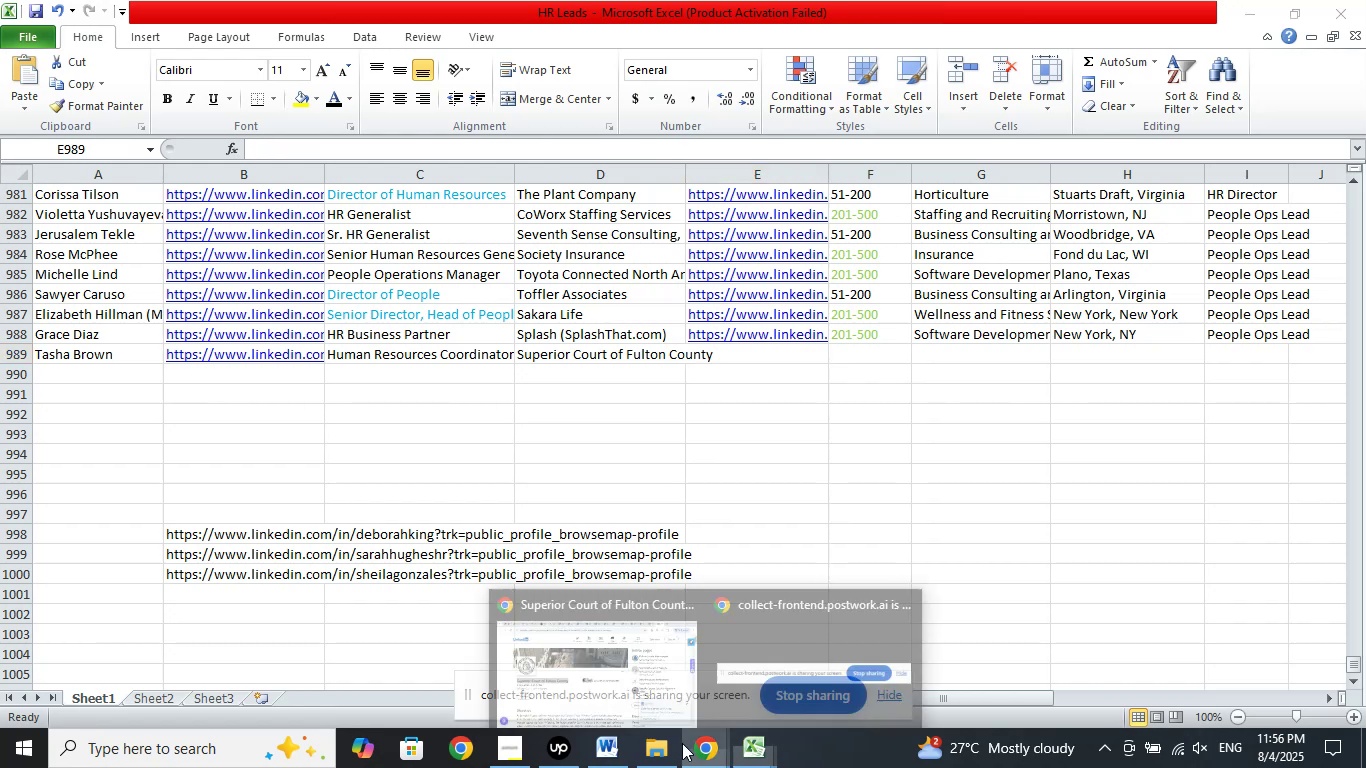 
left_click([601, 667])
 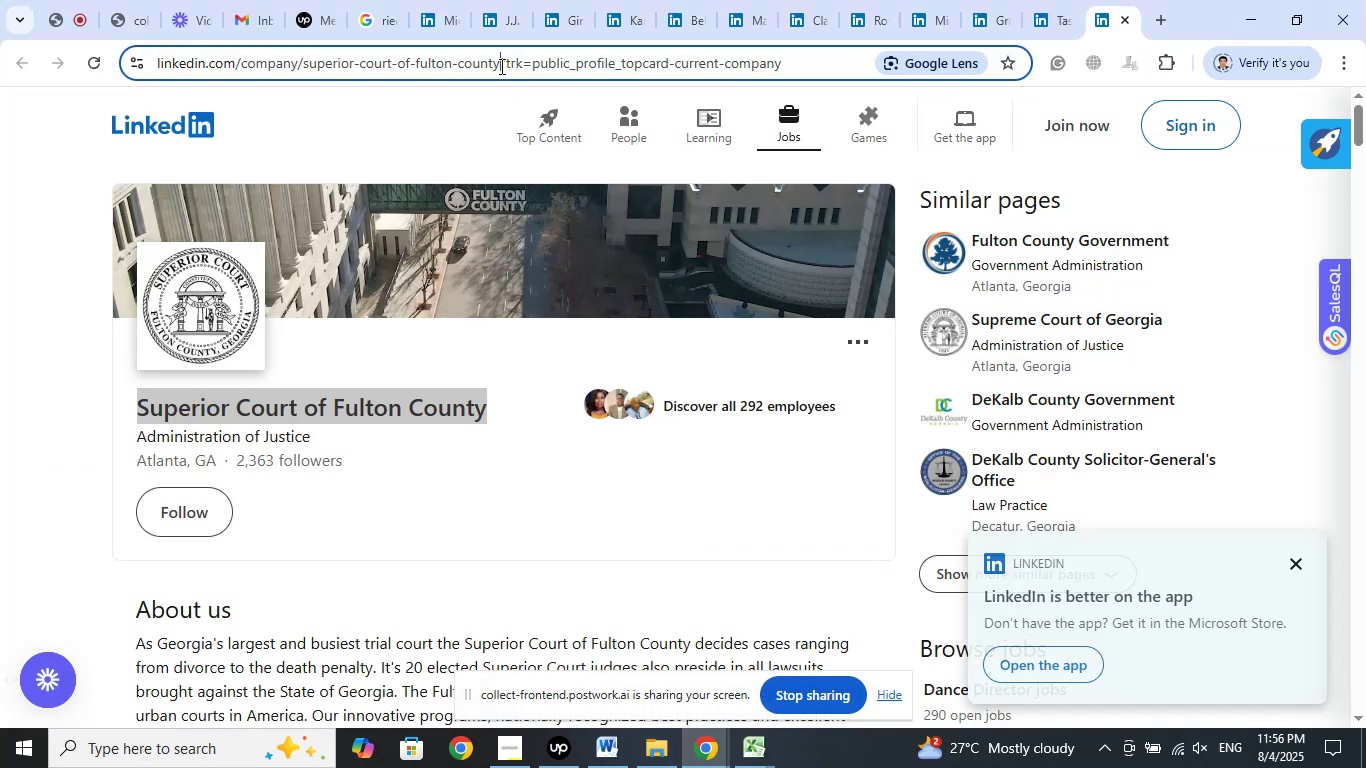 
wait(7.68)
 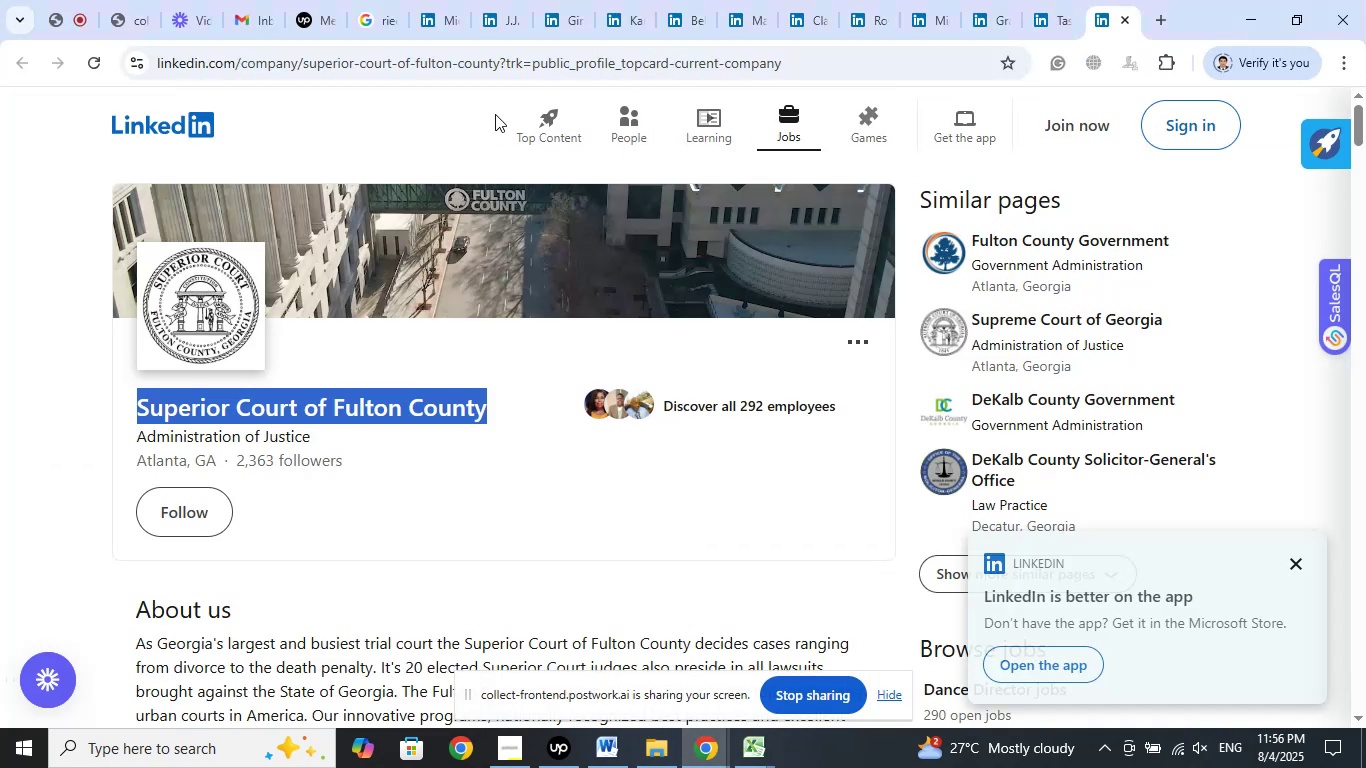 
right_click([228, 62])
 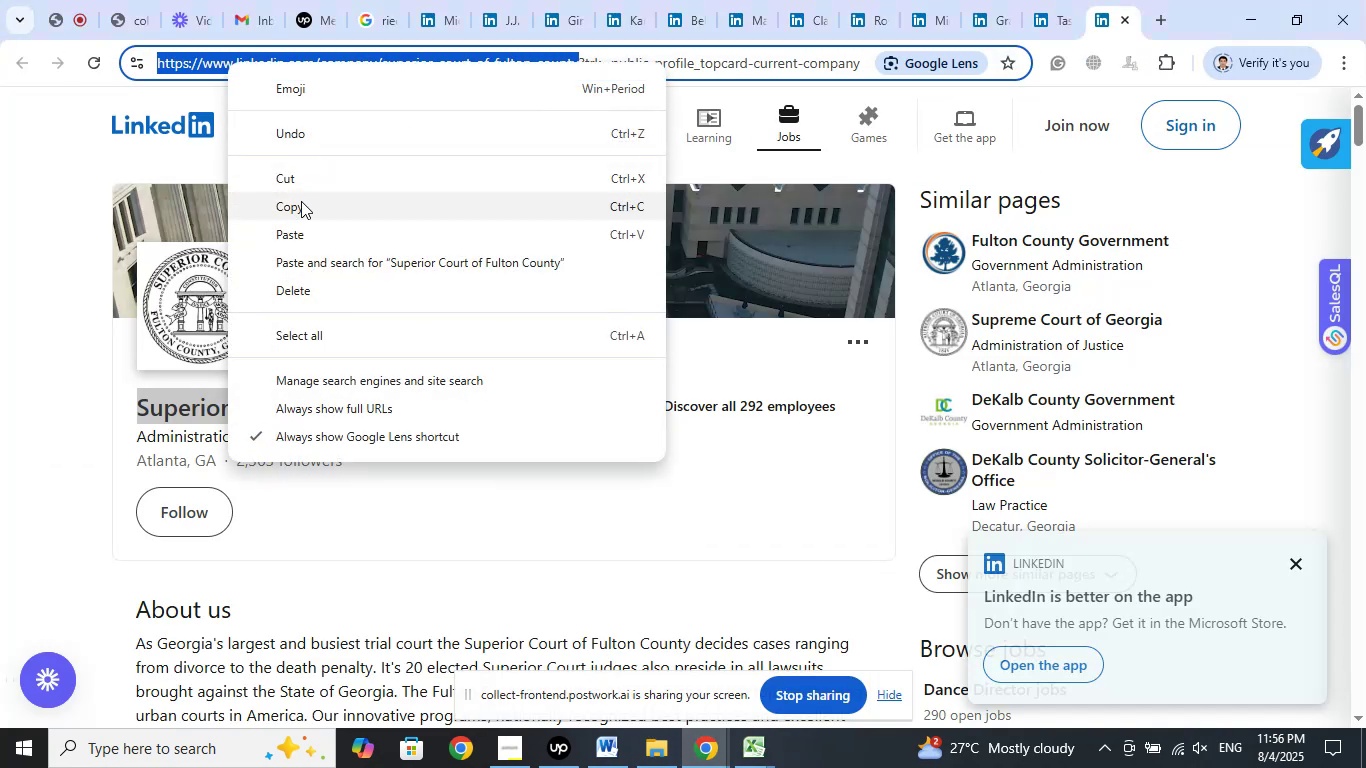 
left_click([300, 204])
 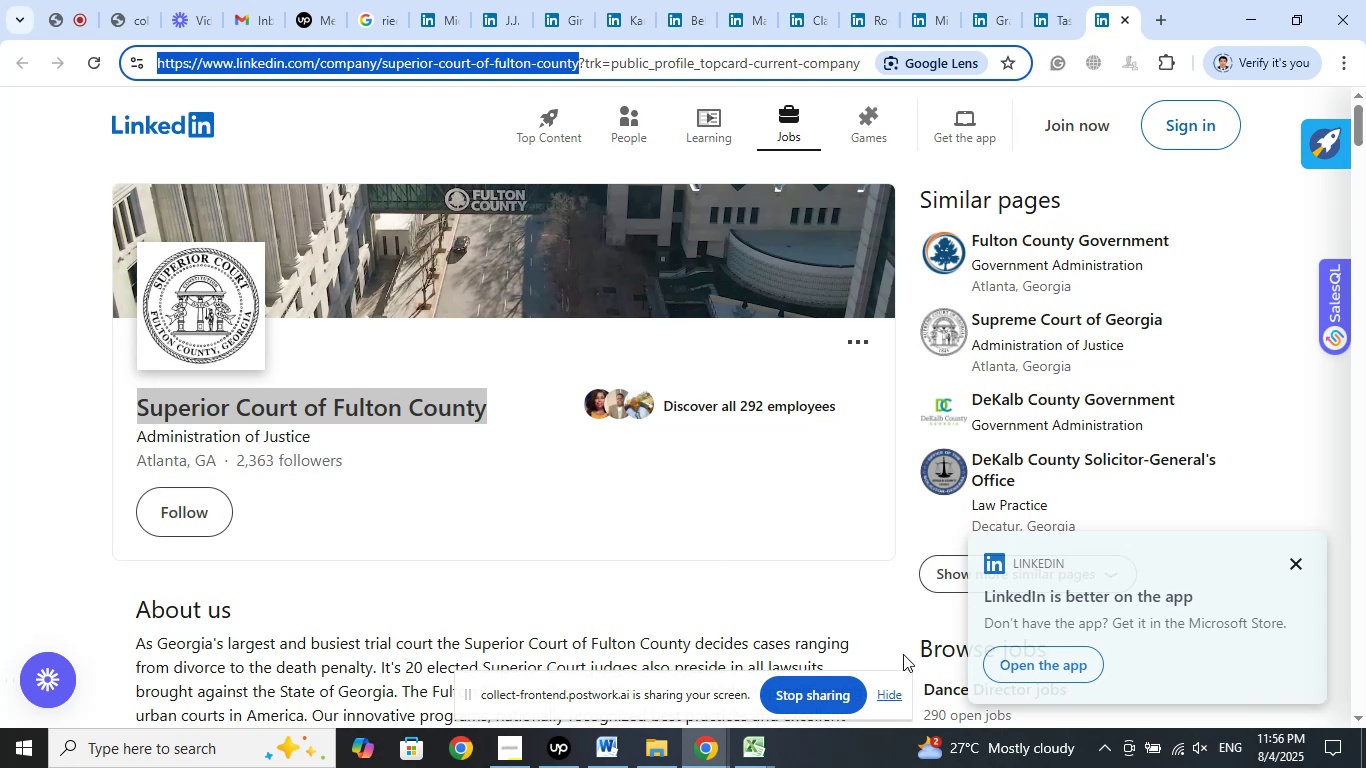 
wait(5.96)
 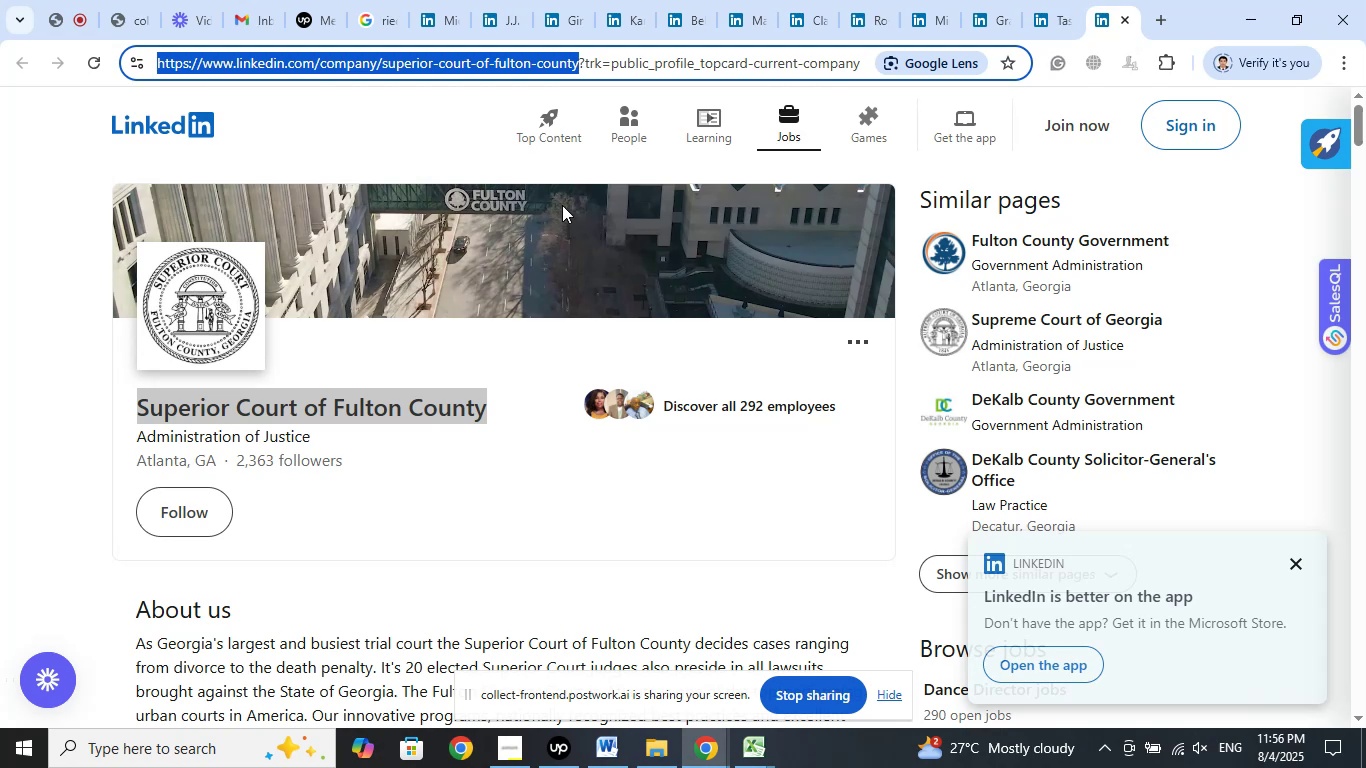 
left_click([701, 660])
 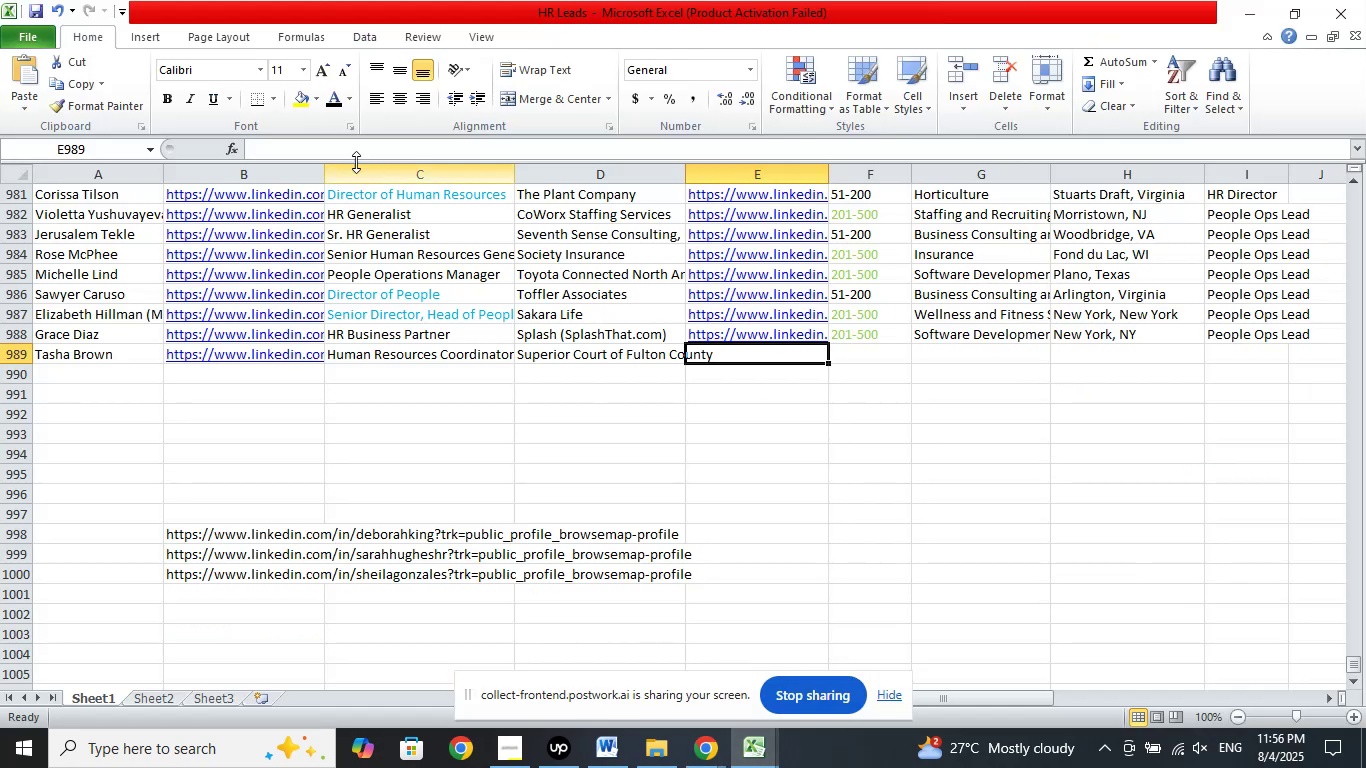 
left_click([351, 150])
 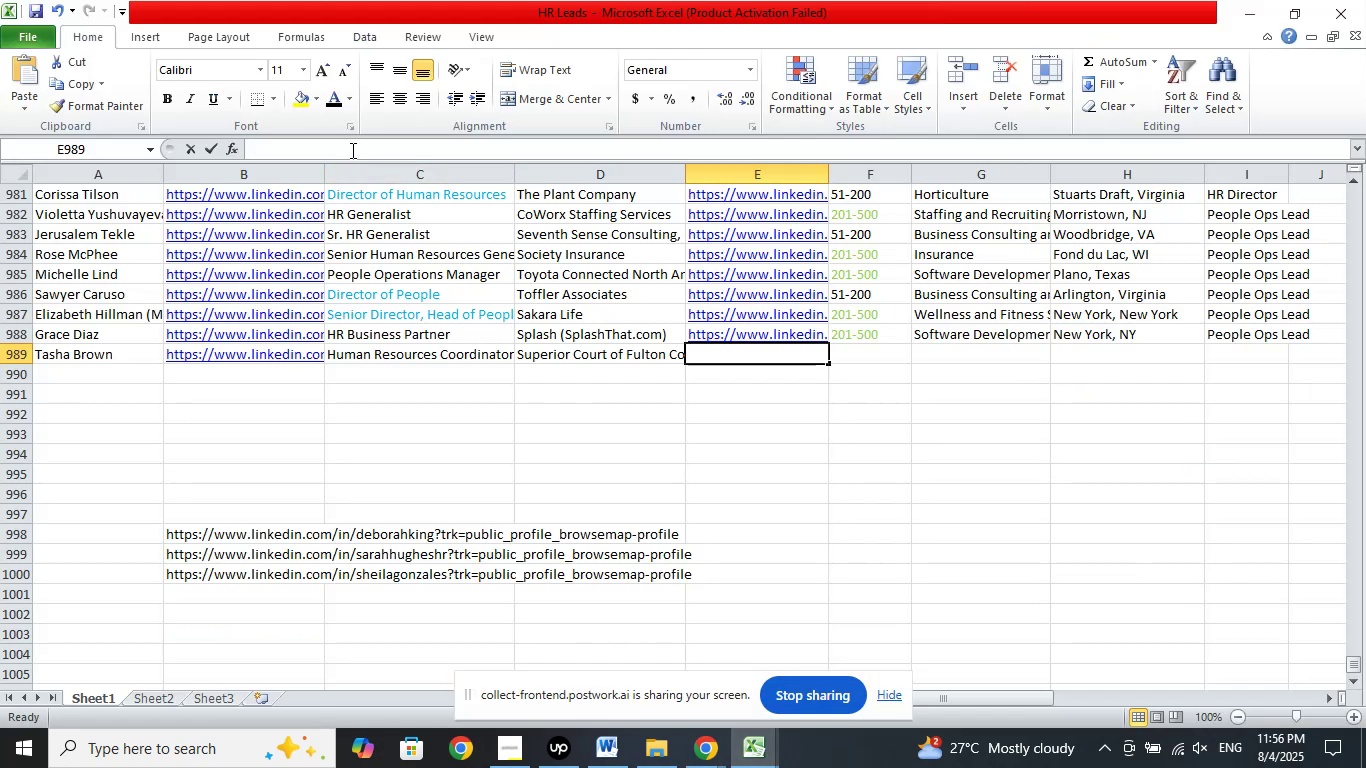 
right_click([351, 150])
 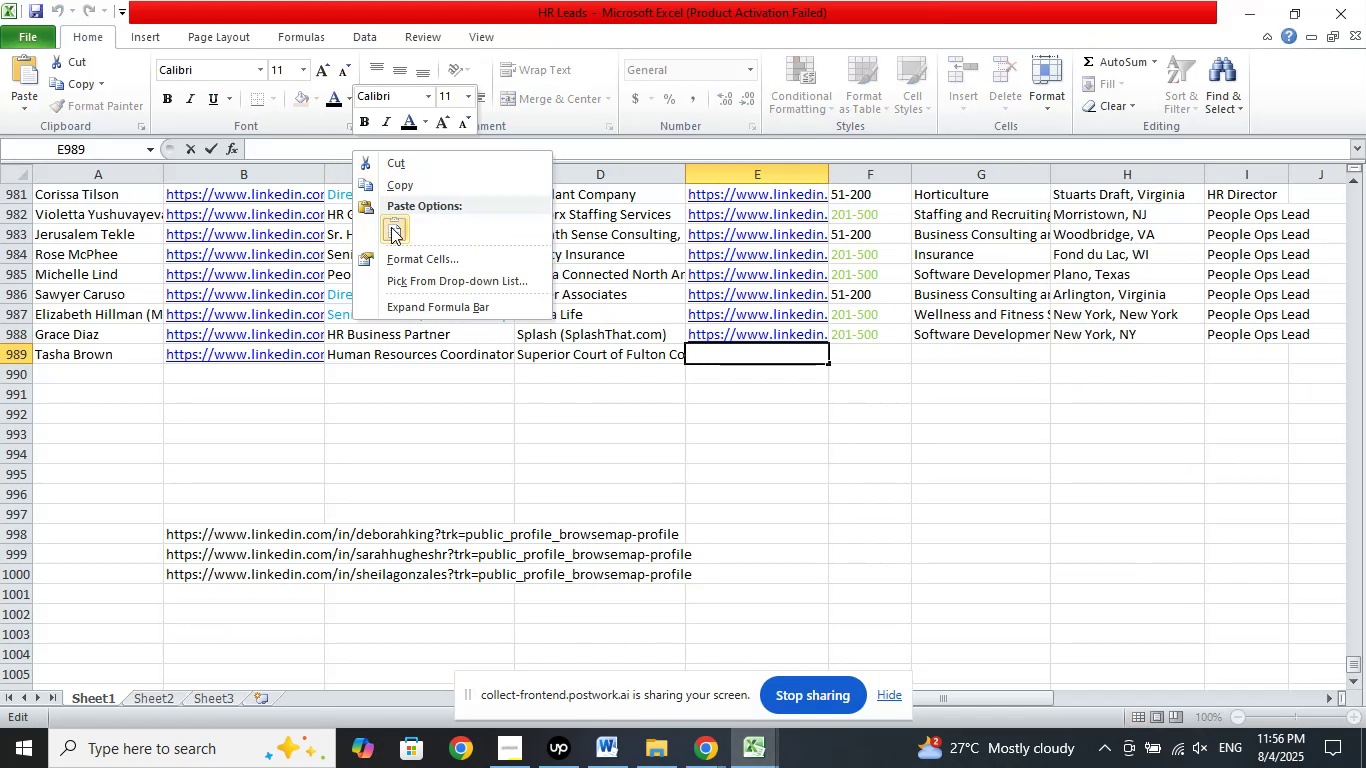 
left_click([393, 232])
 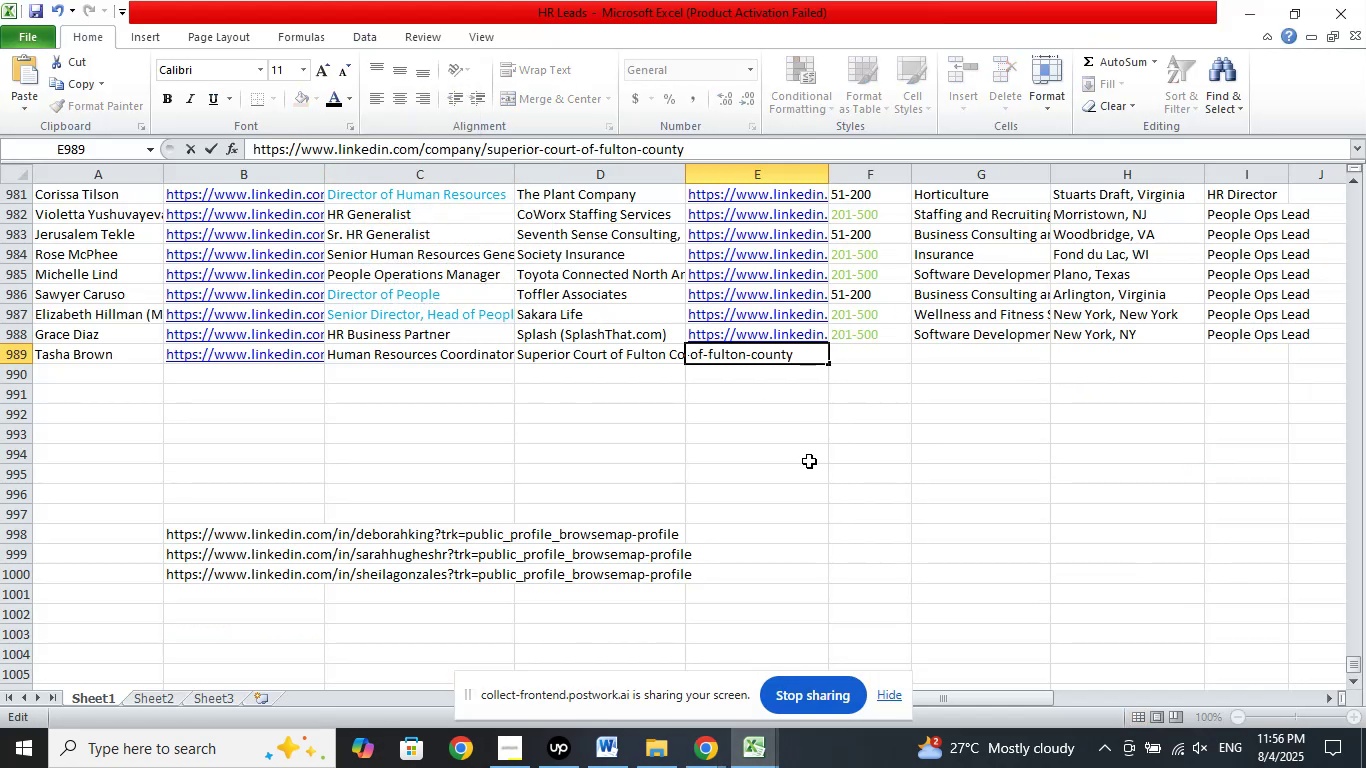 
key(NumpadDivide)
 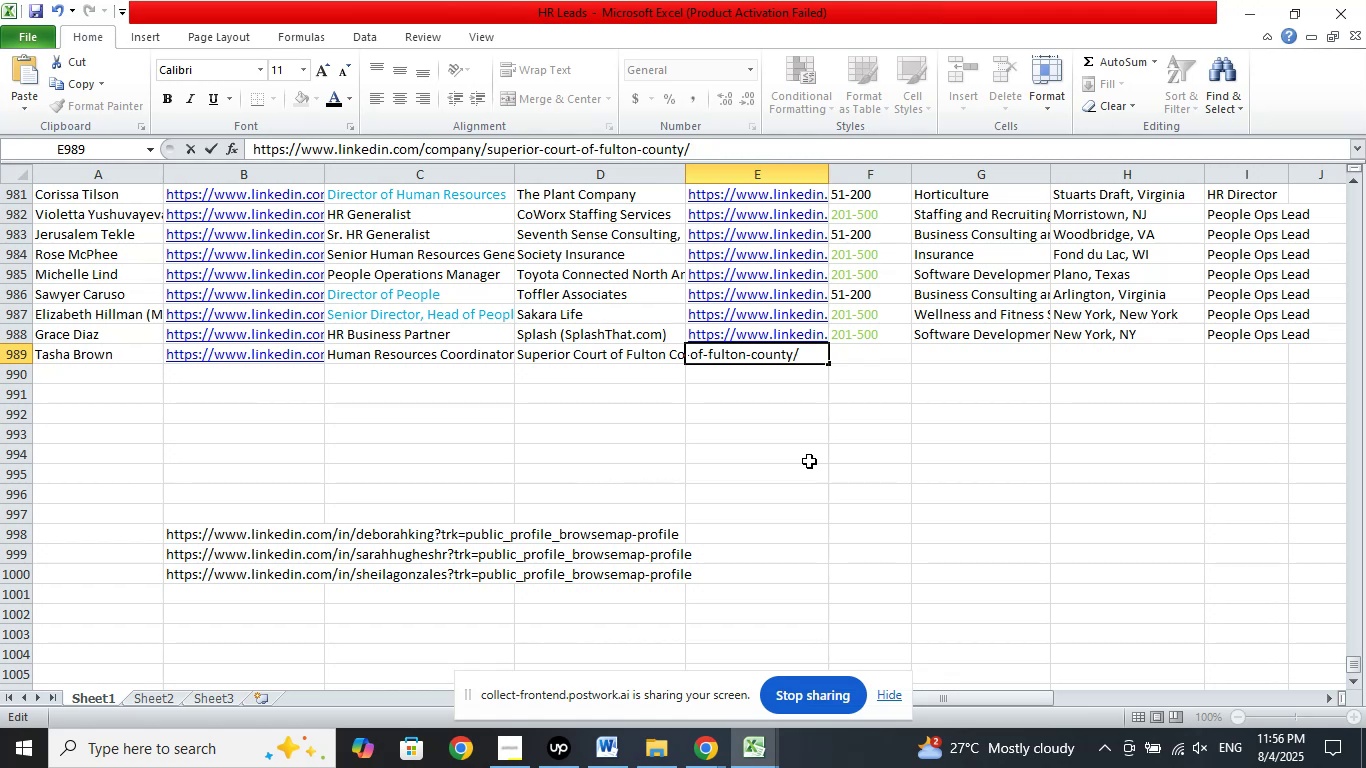 
left_click([809, 461])
 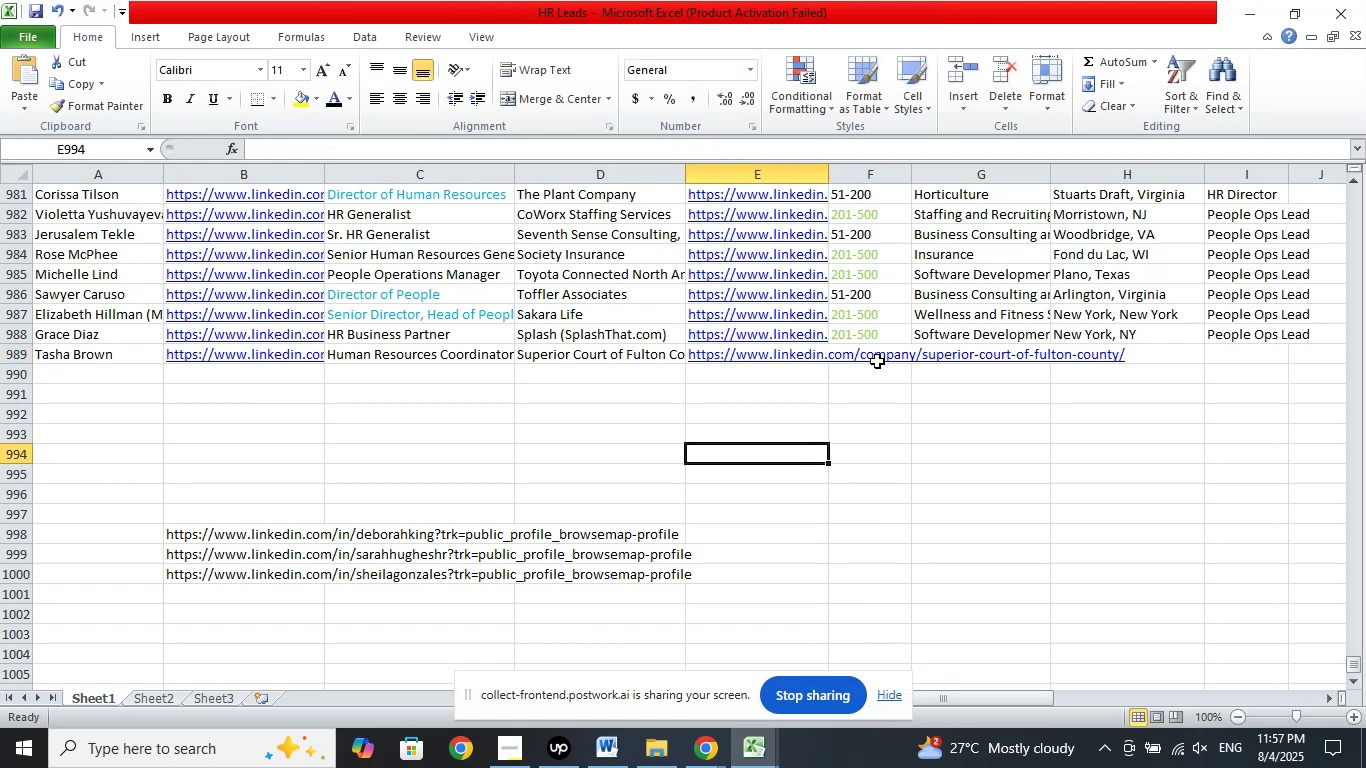 
left_click([876, 358])
 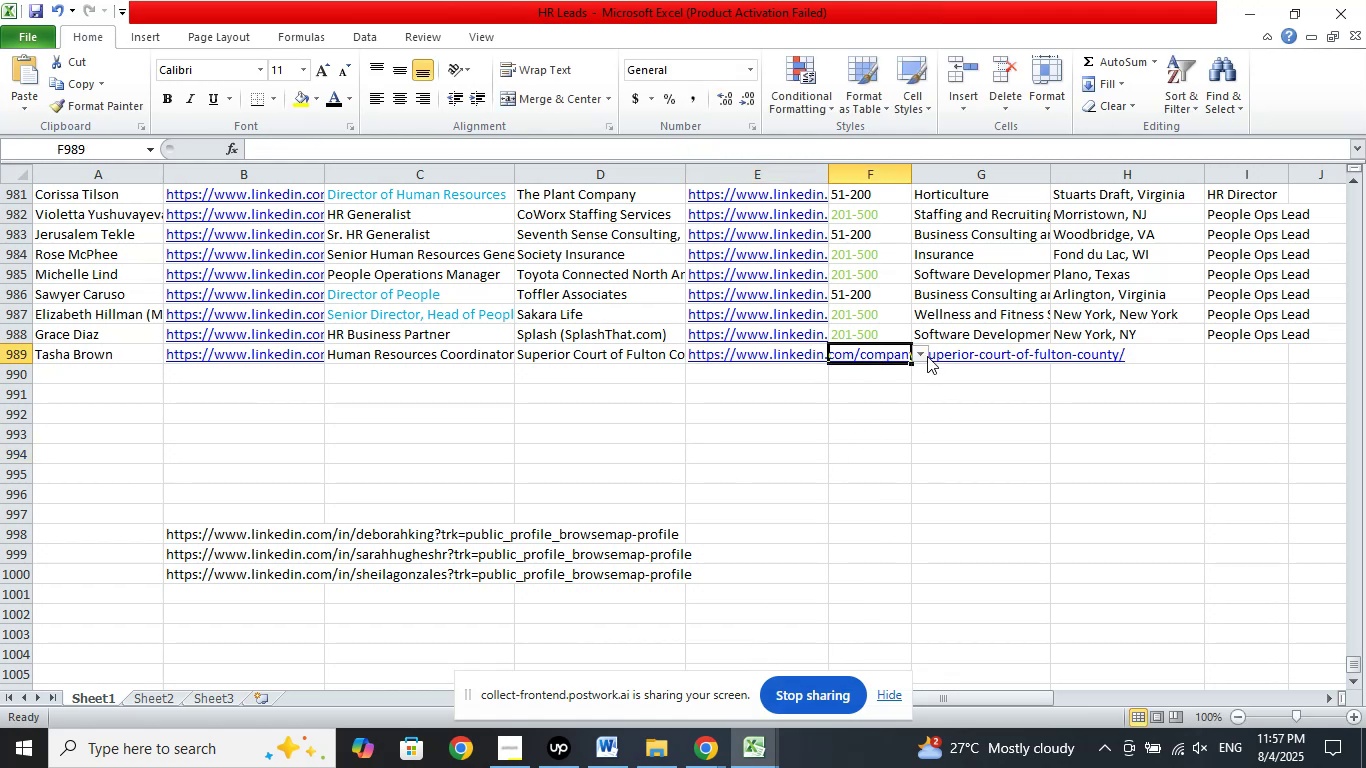 
left_click([870, 387])
 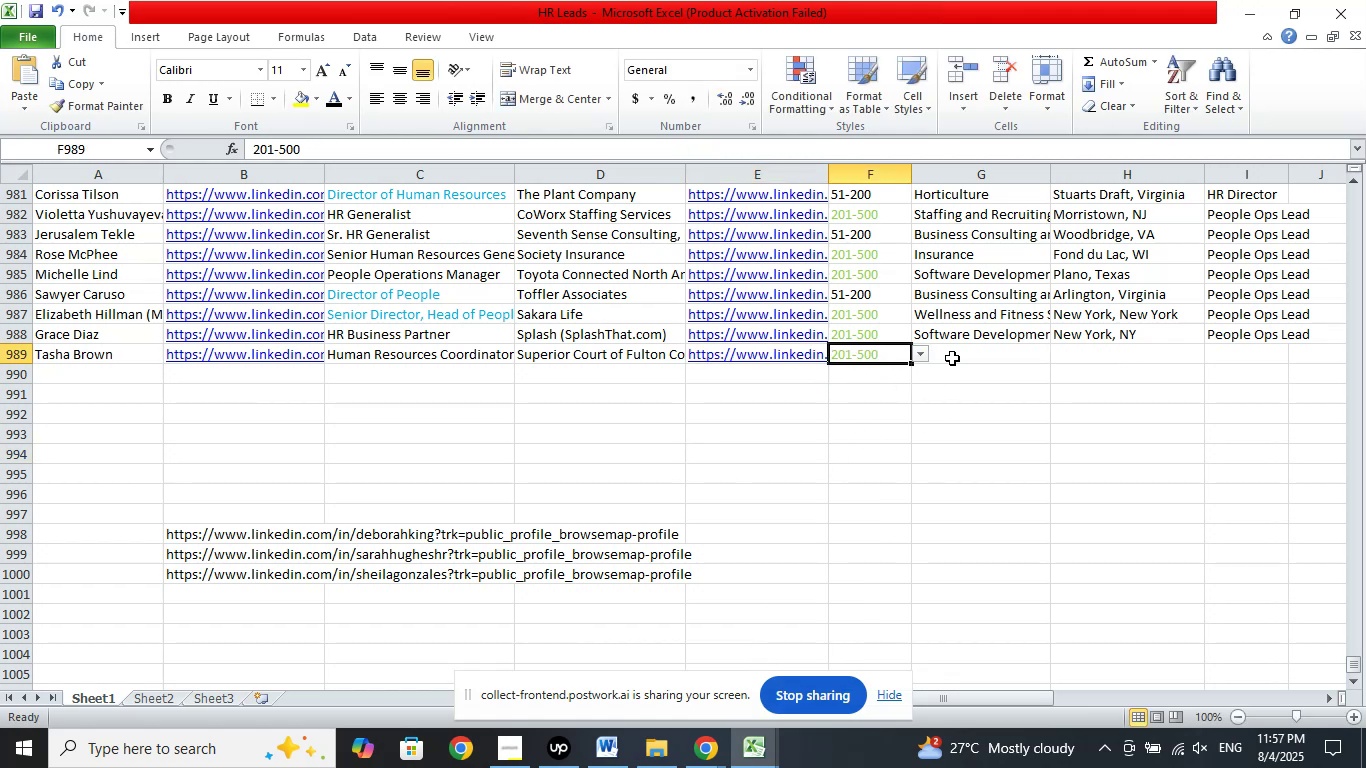 
left_click([952, 358])
 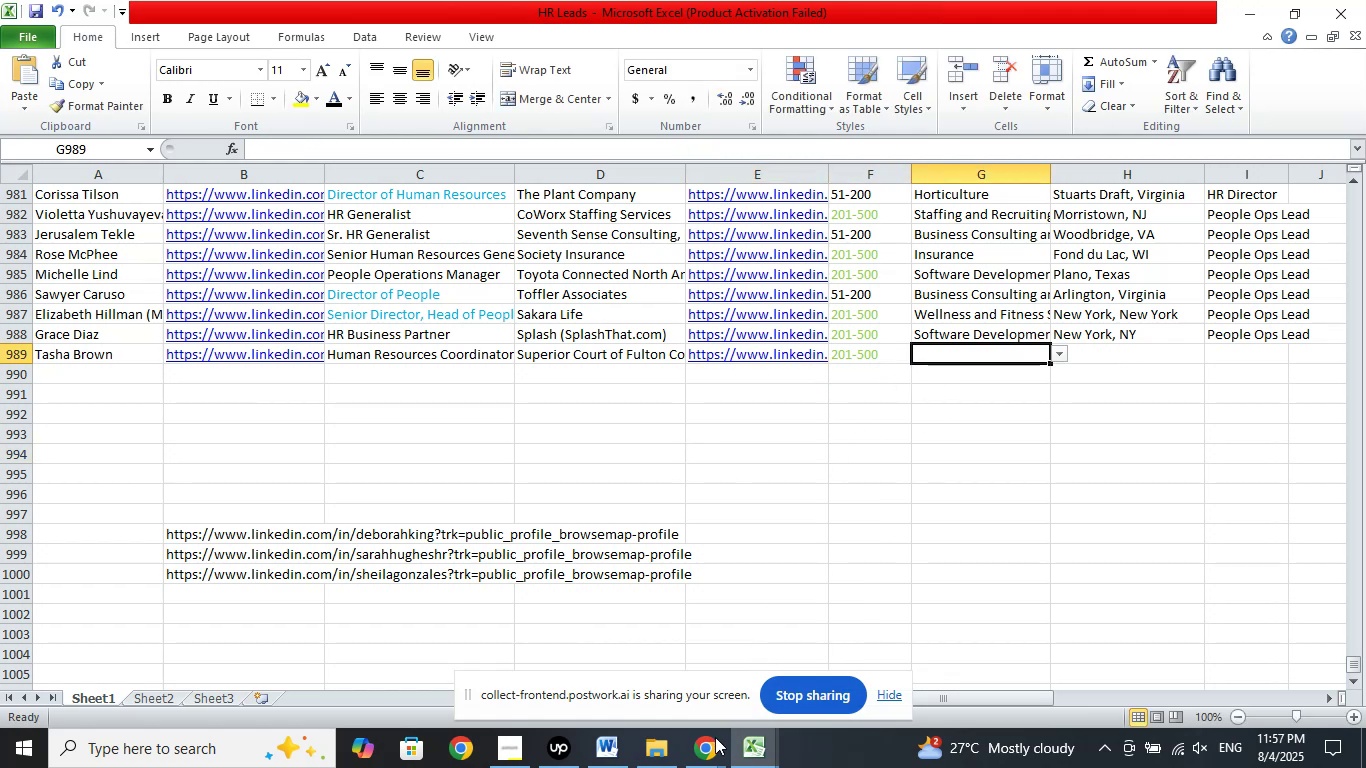 
left_click([708, 747])
 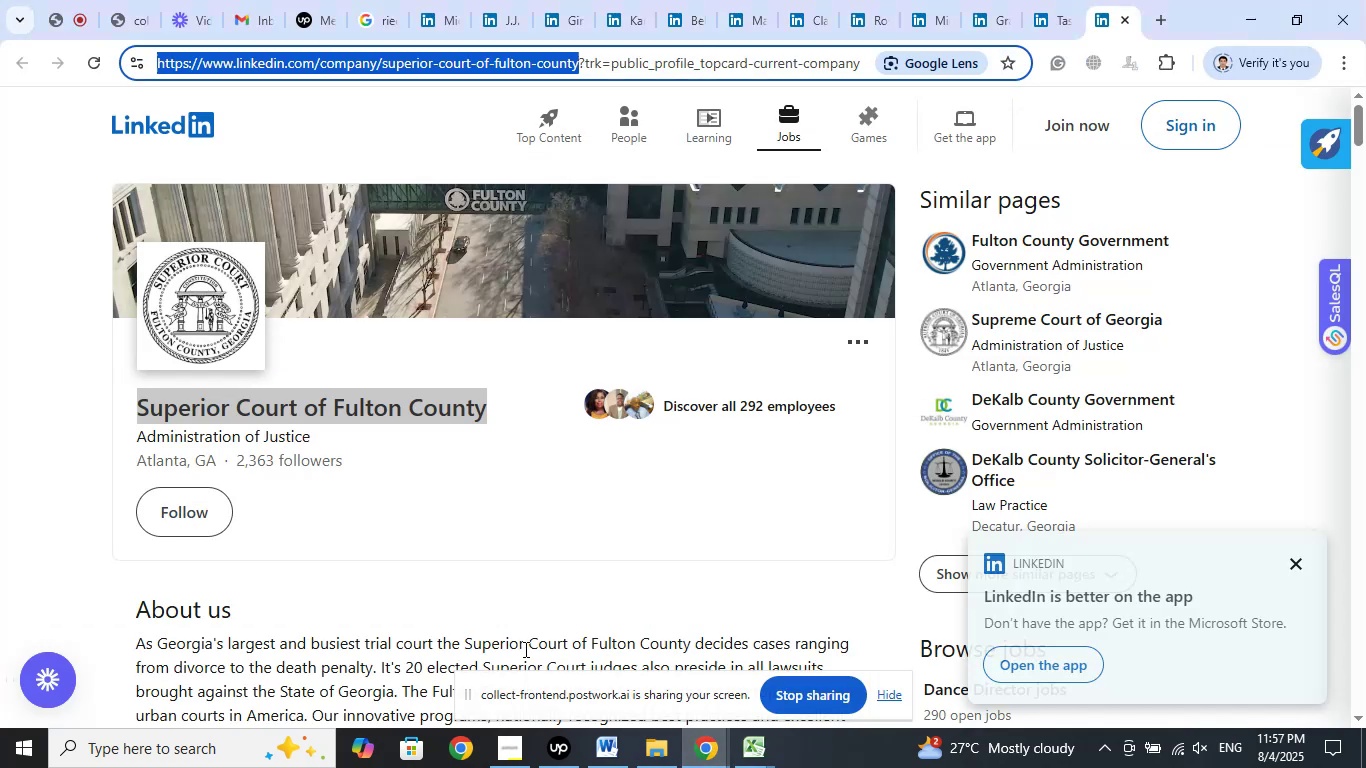 
scroll: coordinate [639, 481], scroll_direction: down, amount: 7.0
 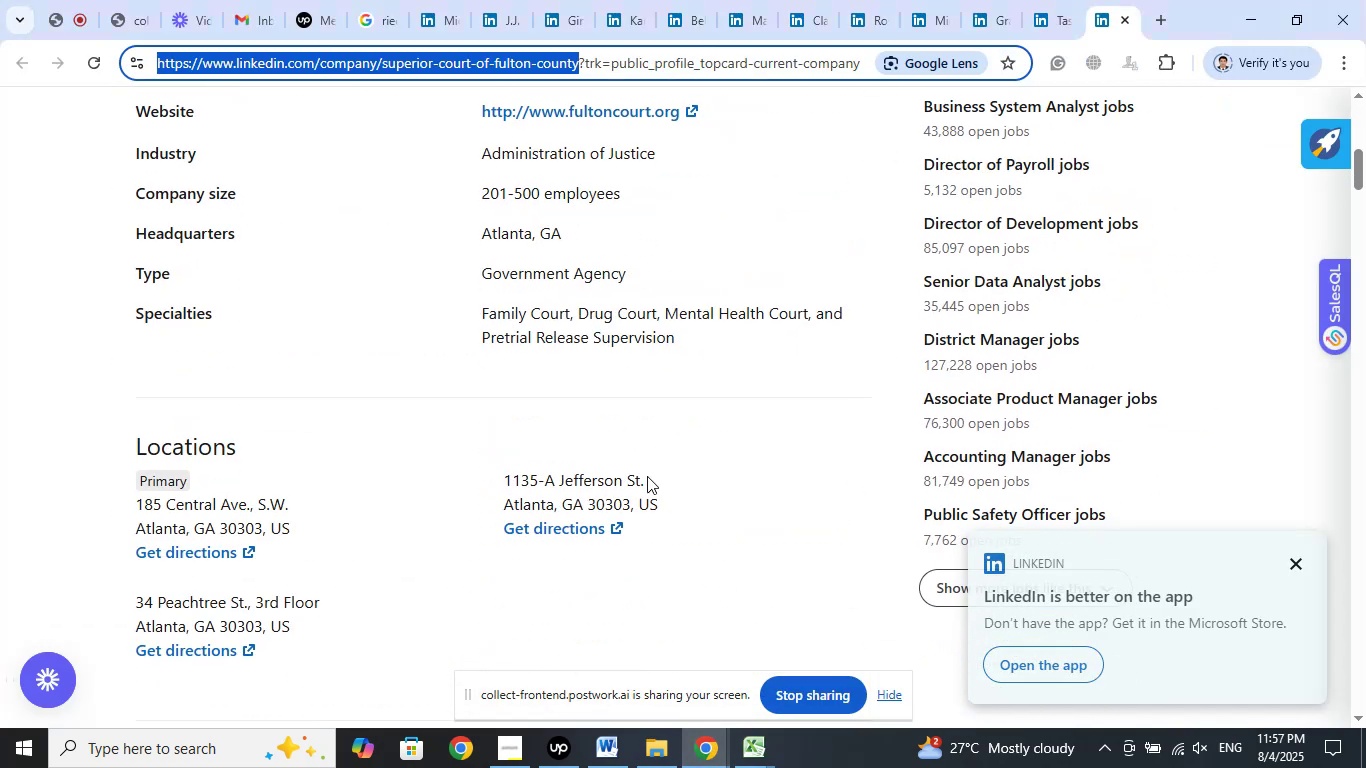 
scroll: coordinate [667, 400], scroll_direction: up, amount: 9.0
 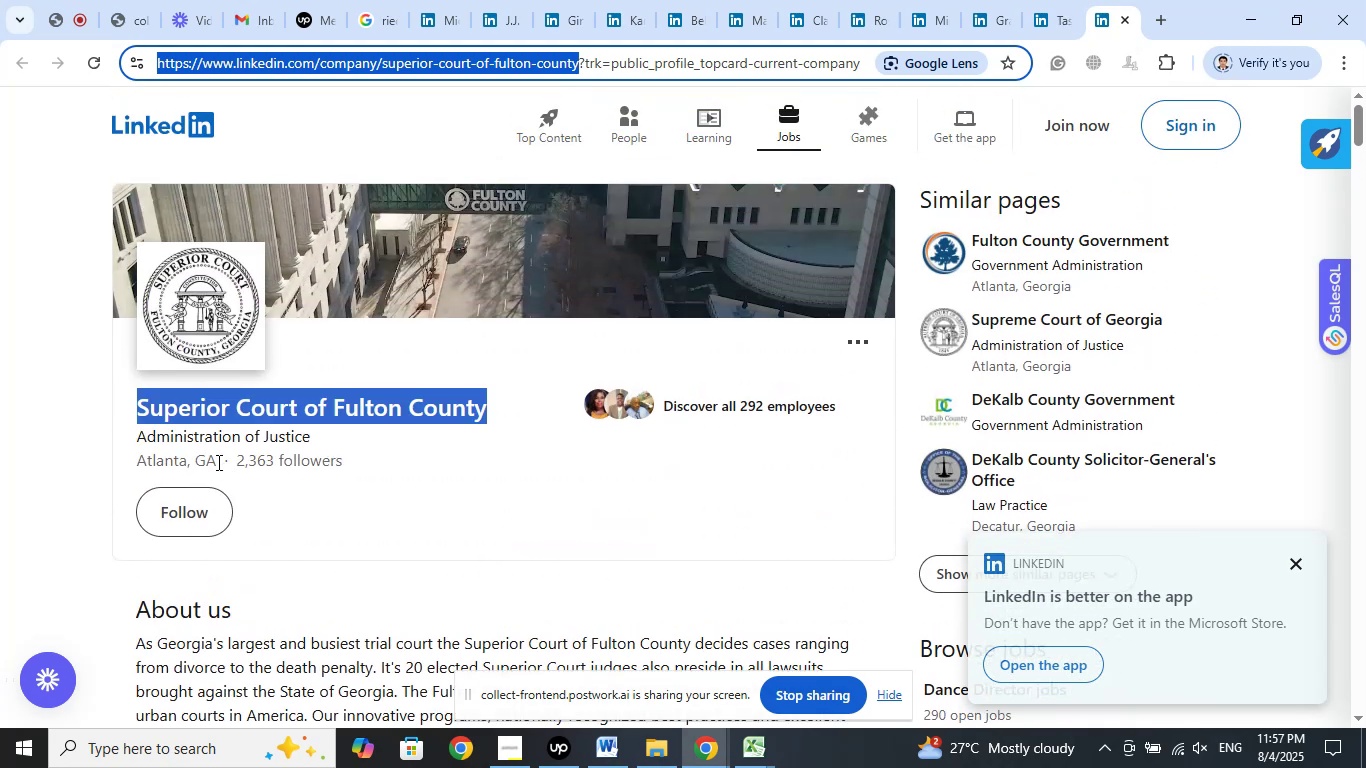 
wait(5.73)
 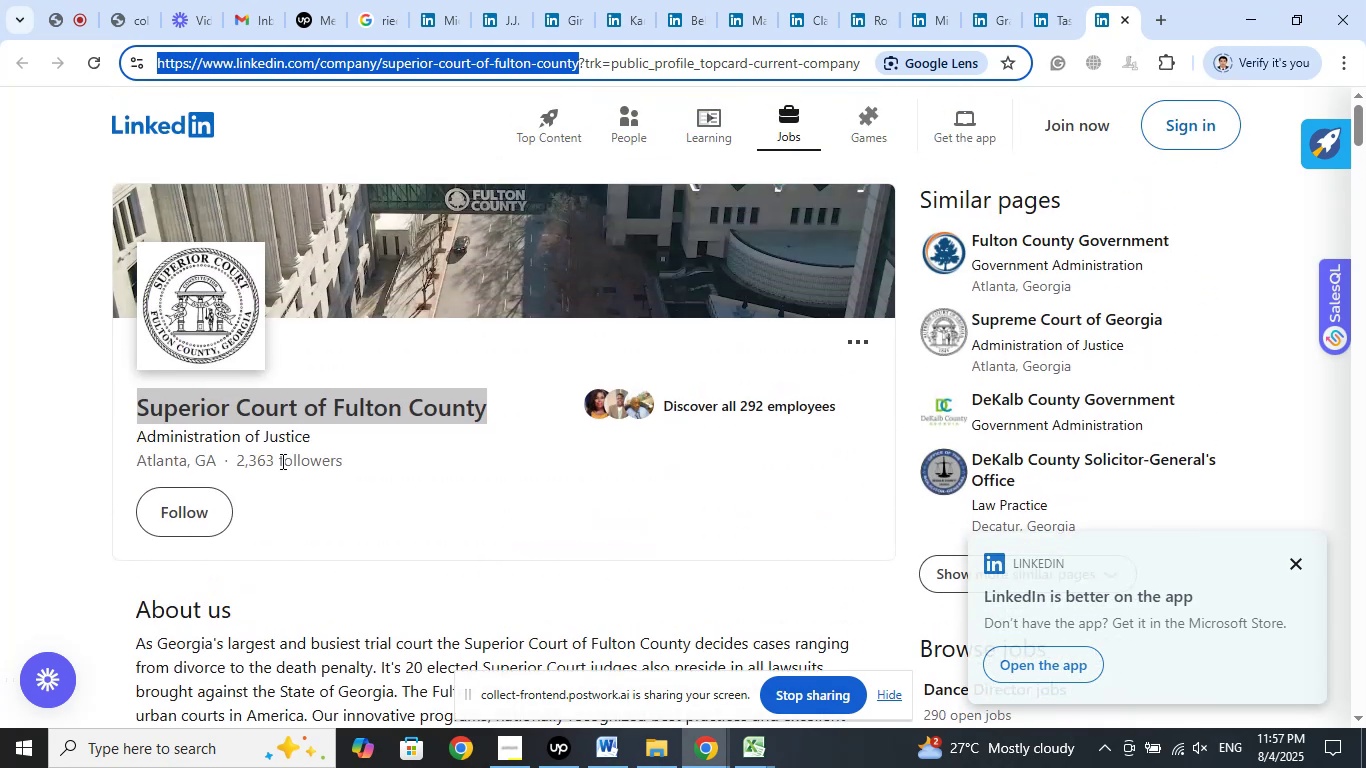 
right_click([158, 464])
 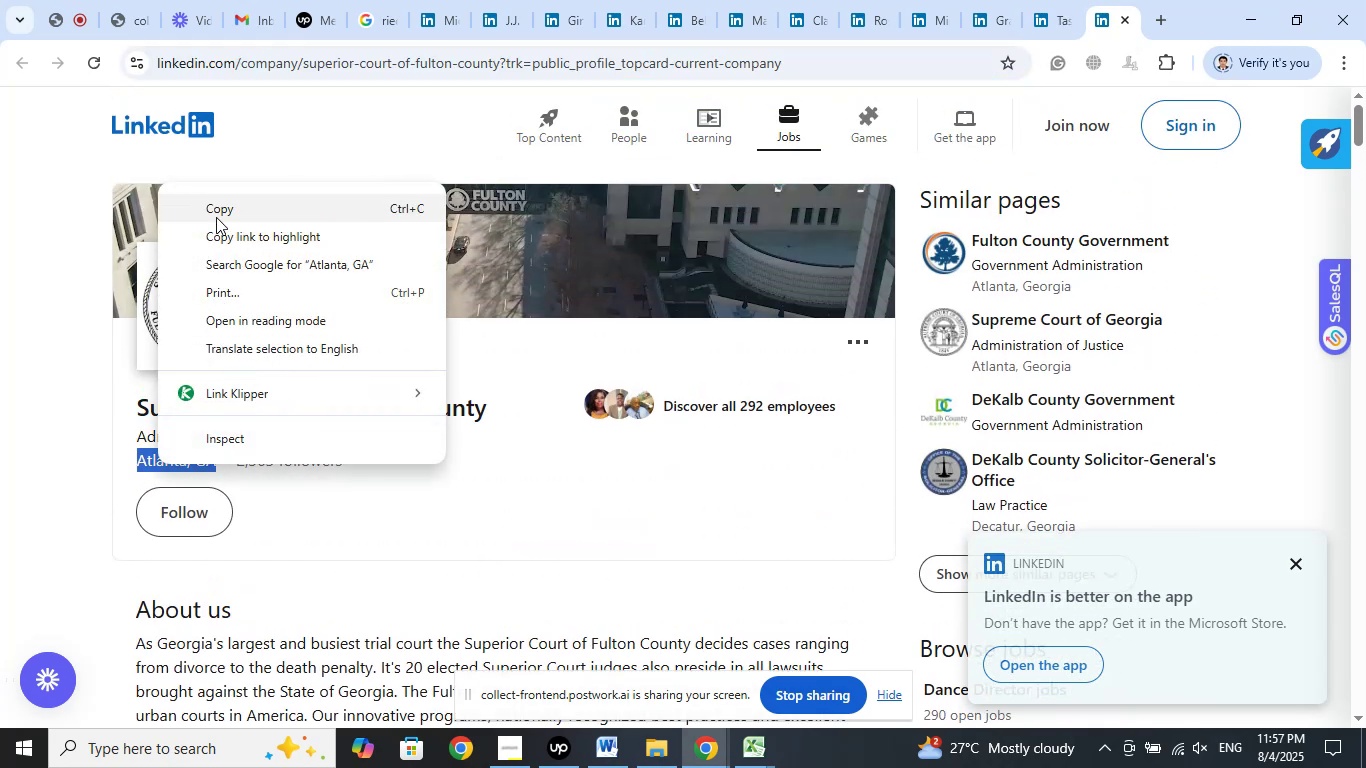 
left_click([214, 212])
 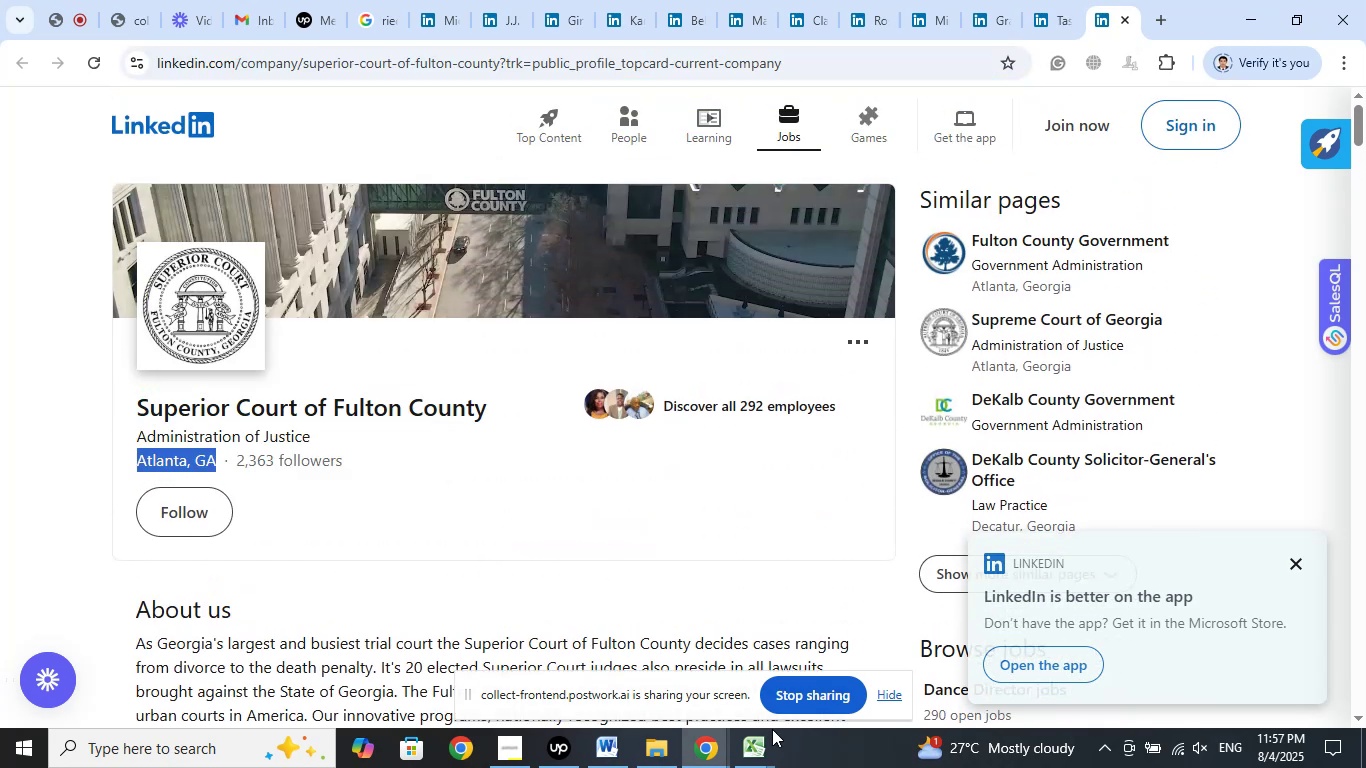 
left_click([766, 757])
 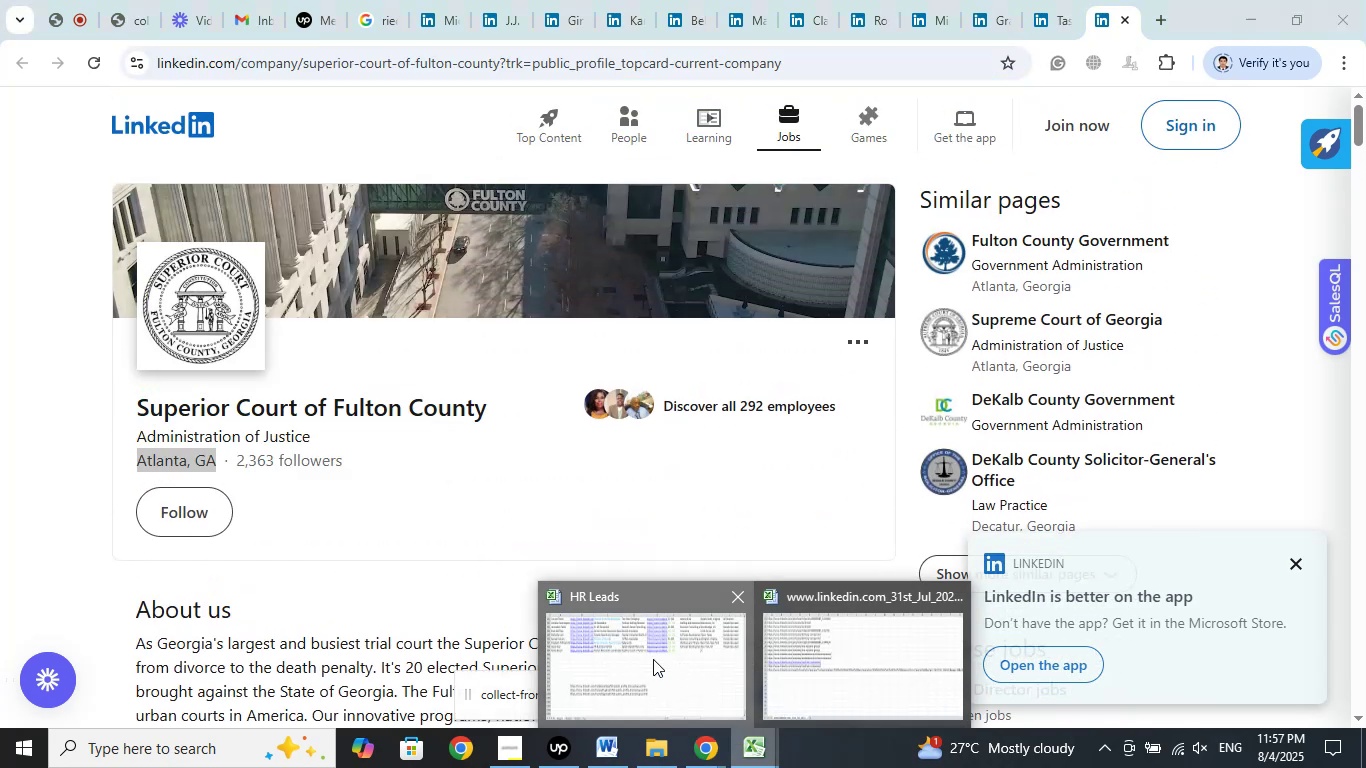 
left_click([653, 659])
 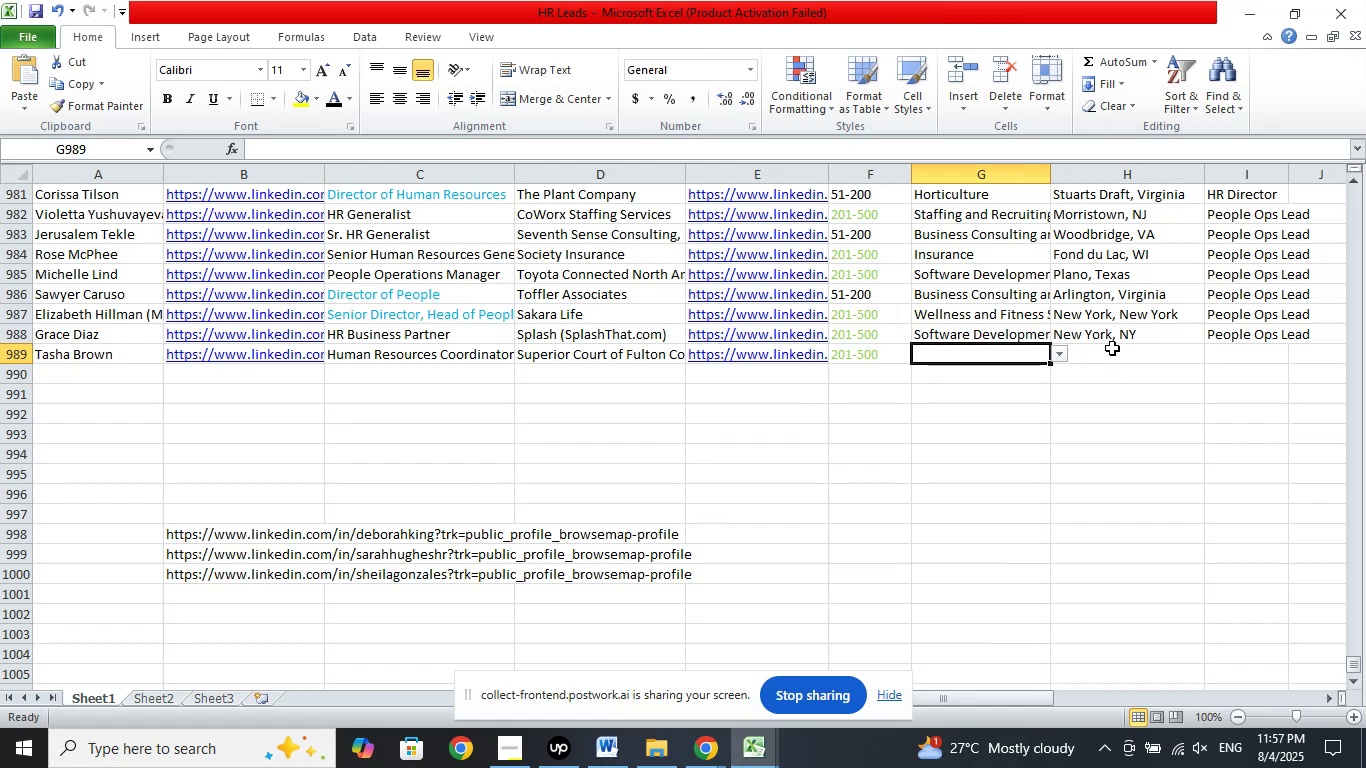 
left_click([1112, 348])
 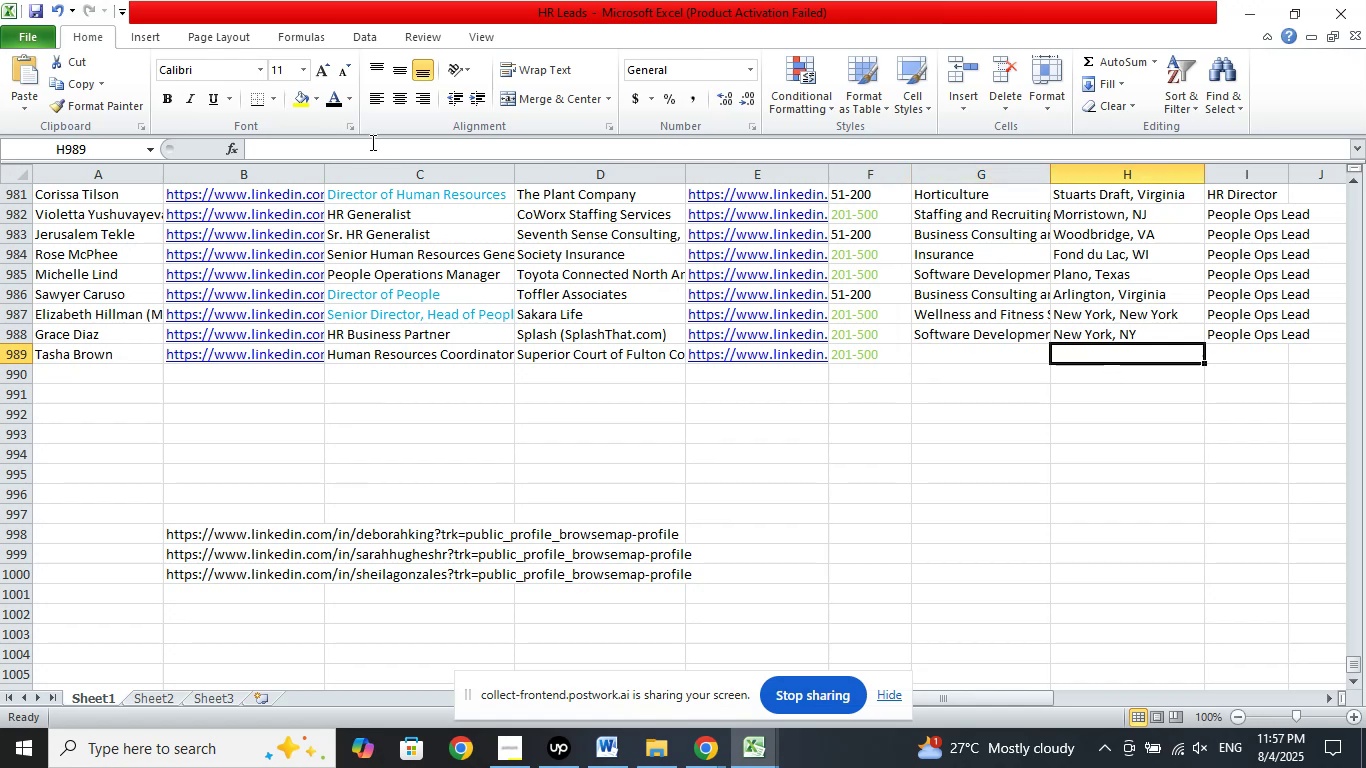 
left_click([368, 142])
 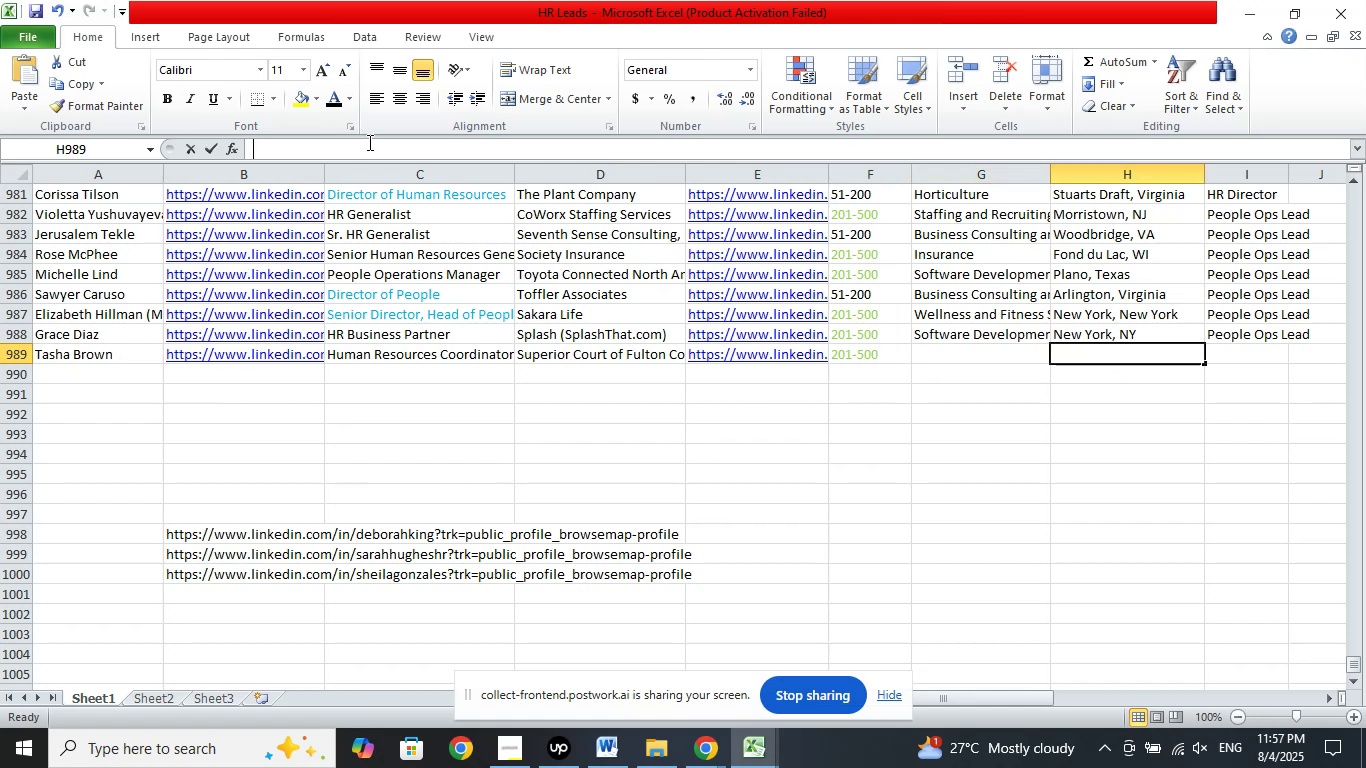 
right_click([368, 142])
 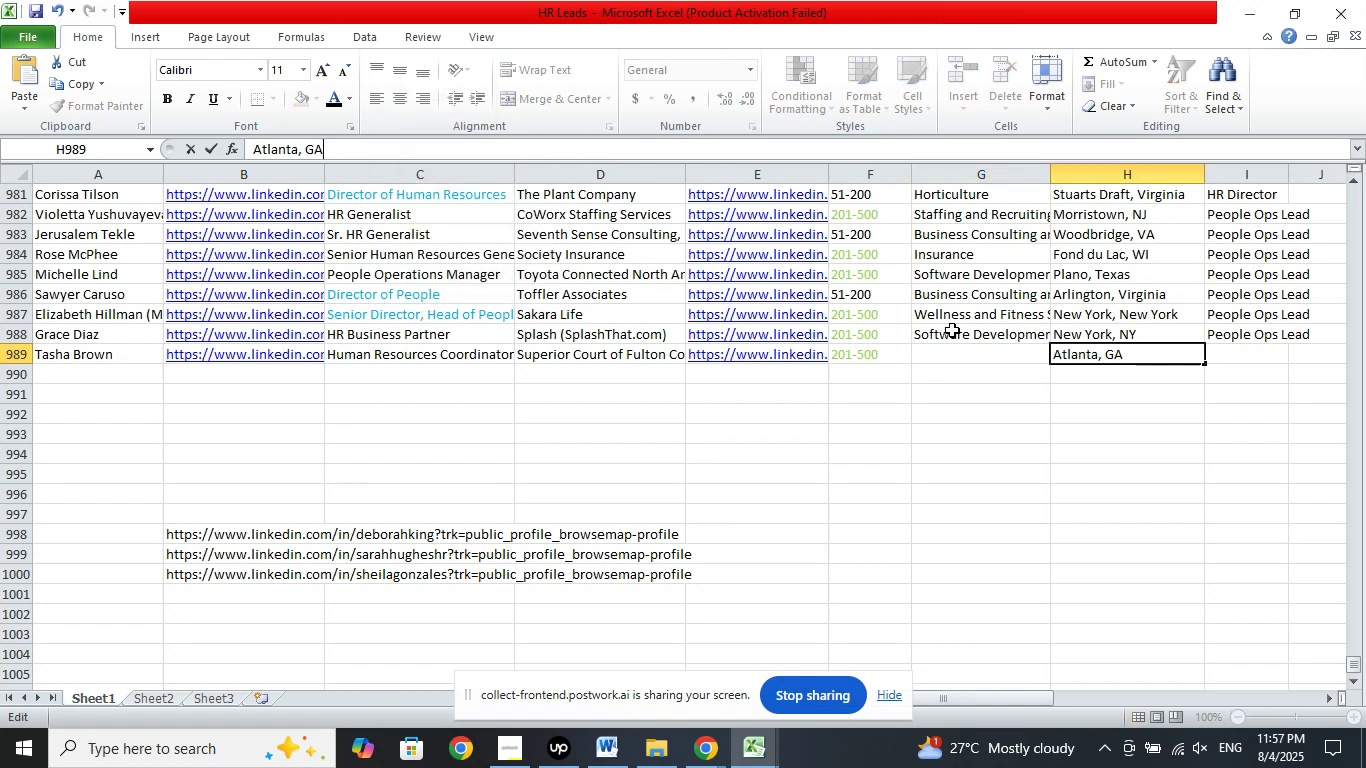 
left_click([960, 356])
 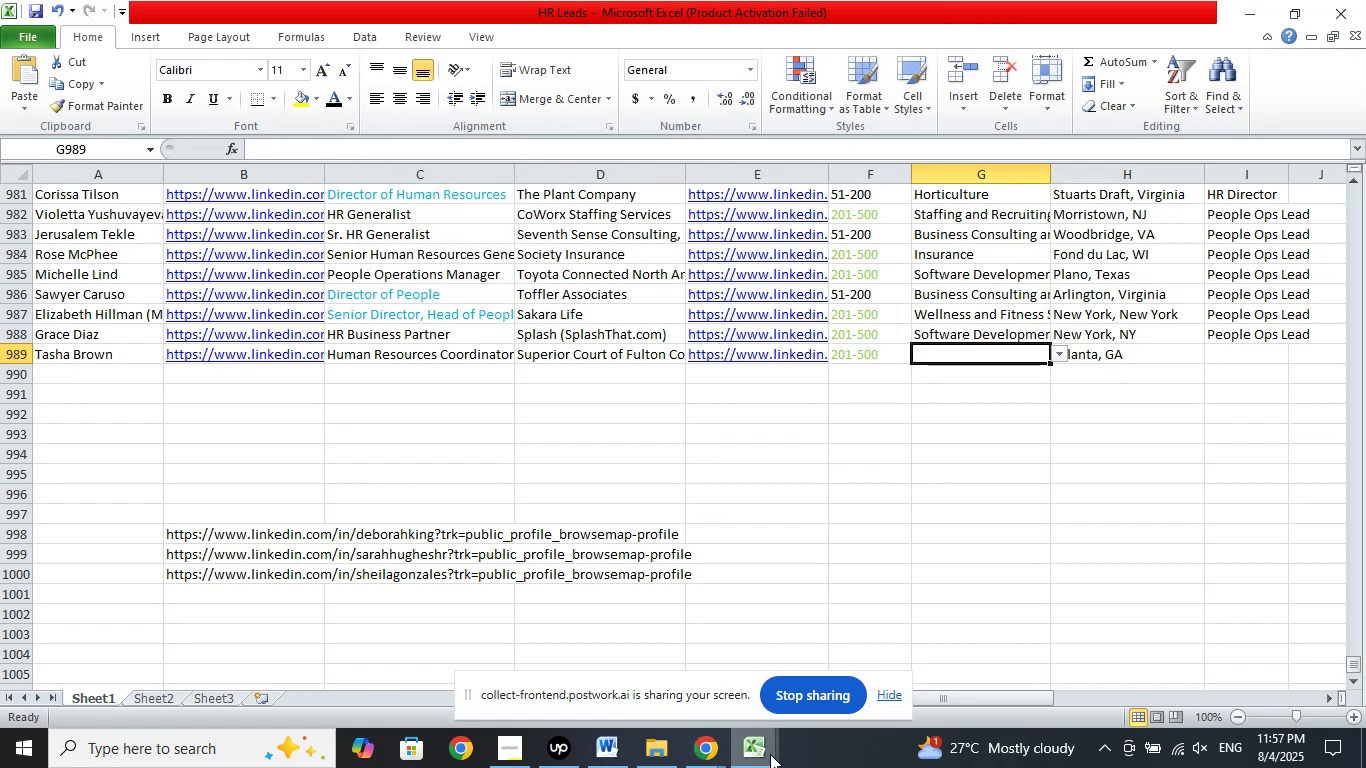 
left_click([756, 750])
 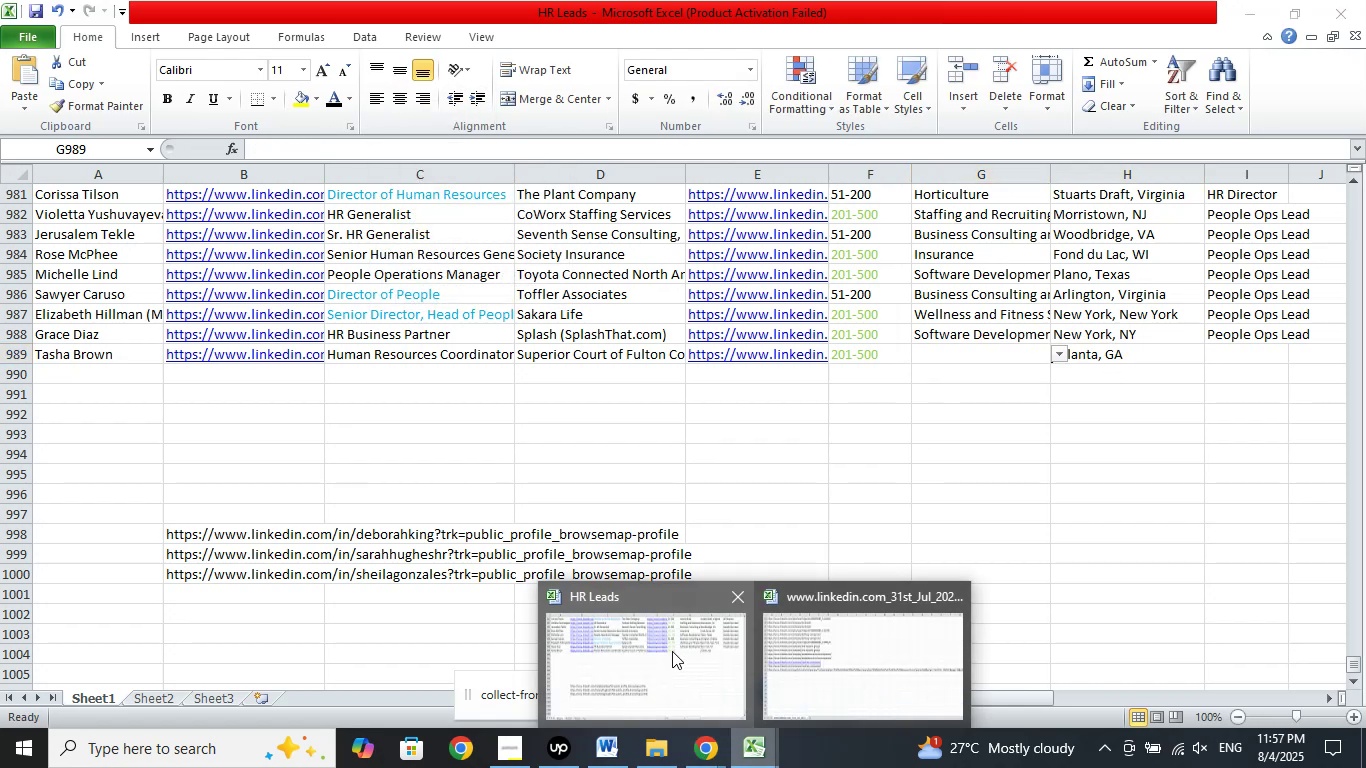 
left_click([669, 650])
 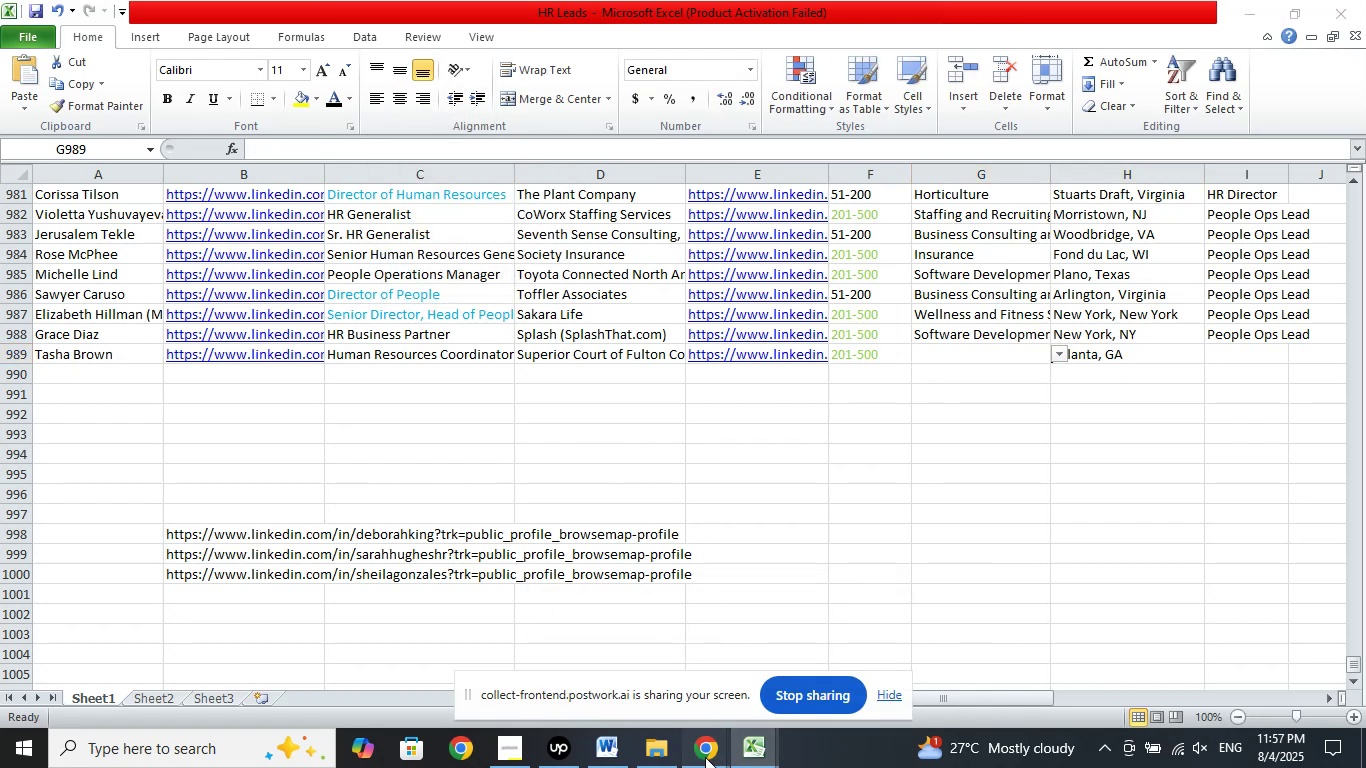 
double_click([622, 679])
 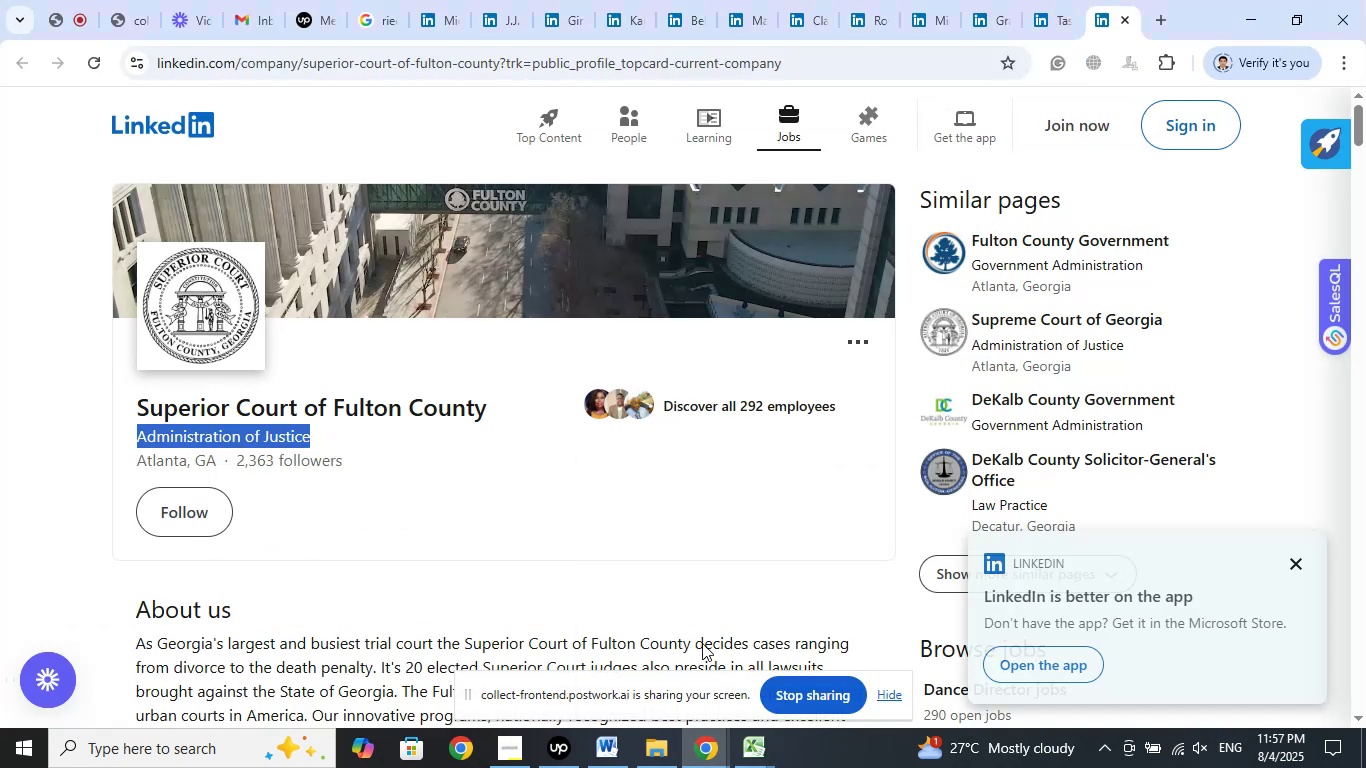 
double_click([690, 679])
 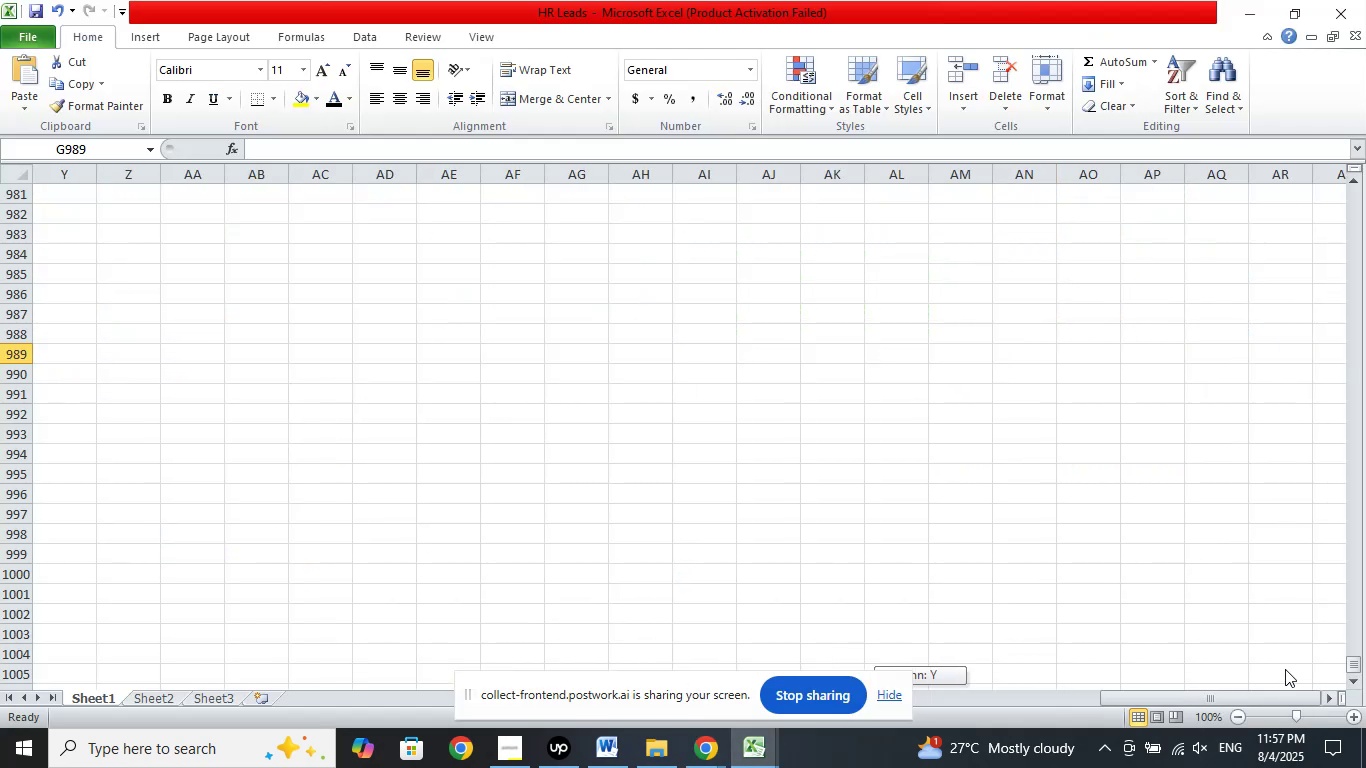 
scroll: coordinate [1289, 361], scroll_direction: up, amount: 20.0
 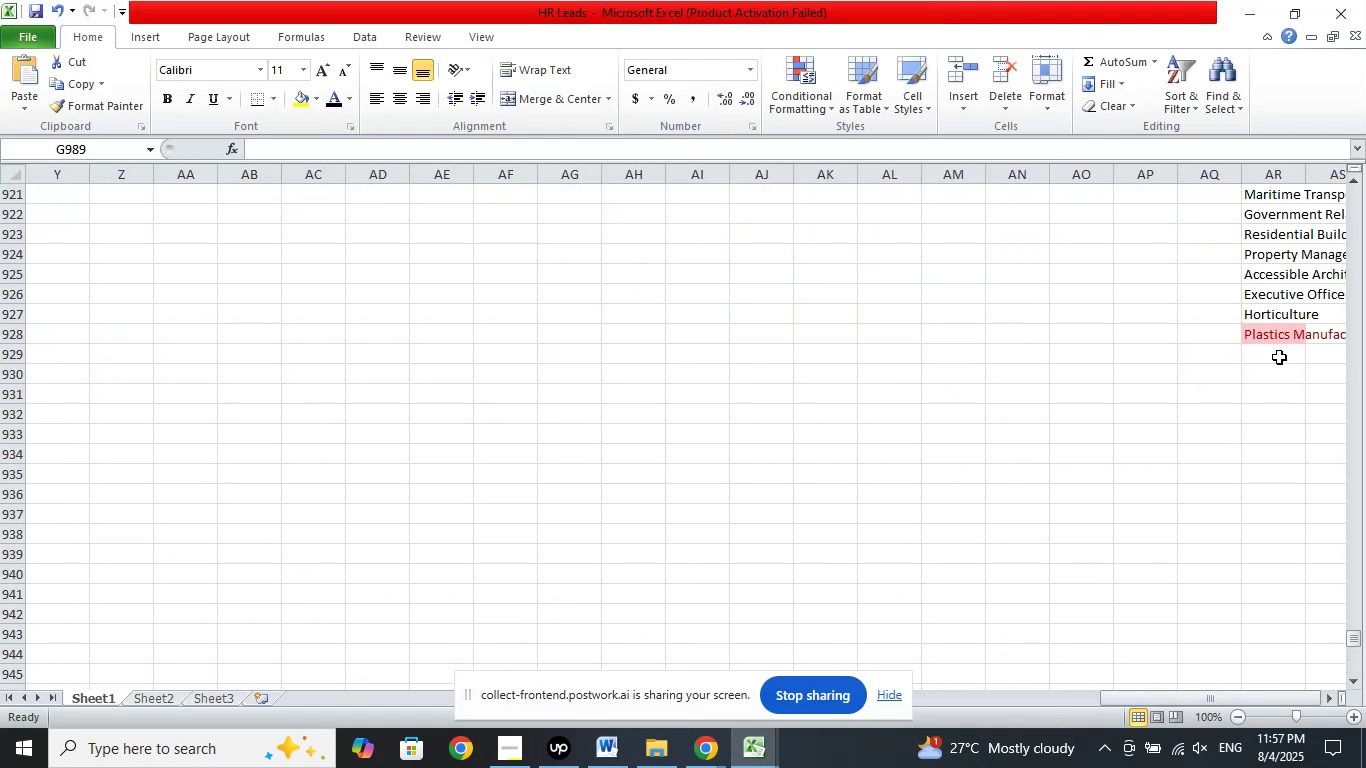 
left_click([1284, 342])
 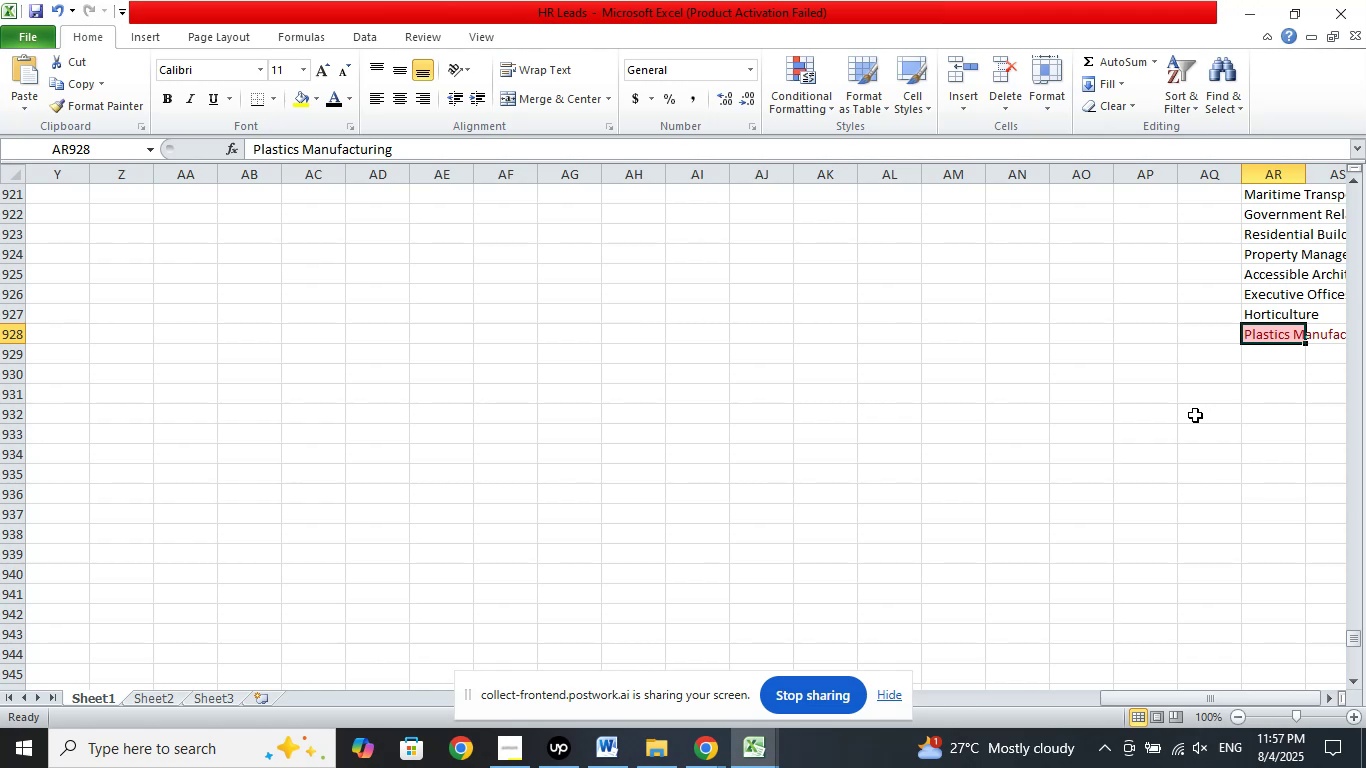 
key(Delete)
 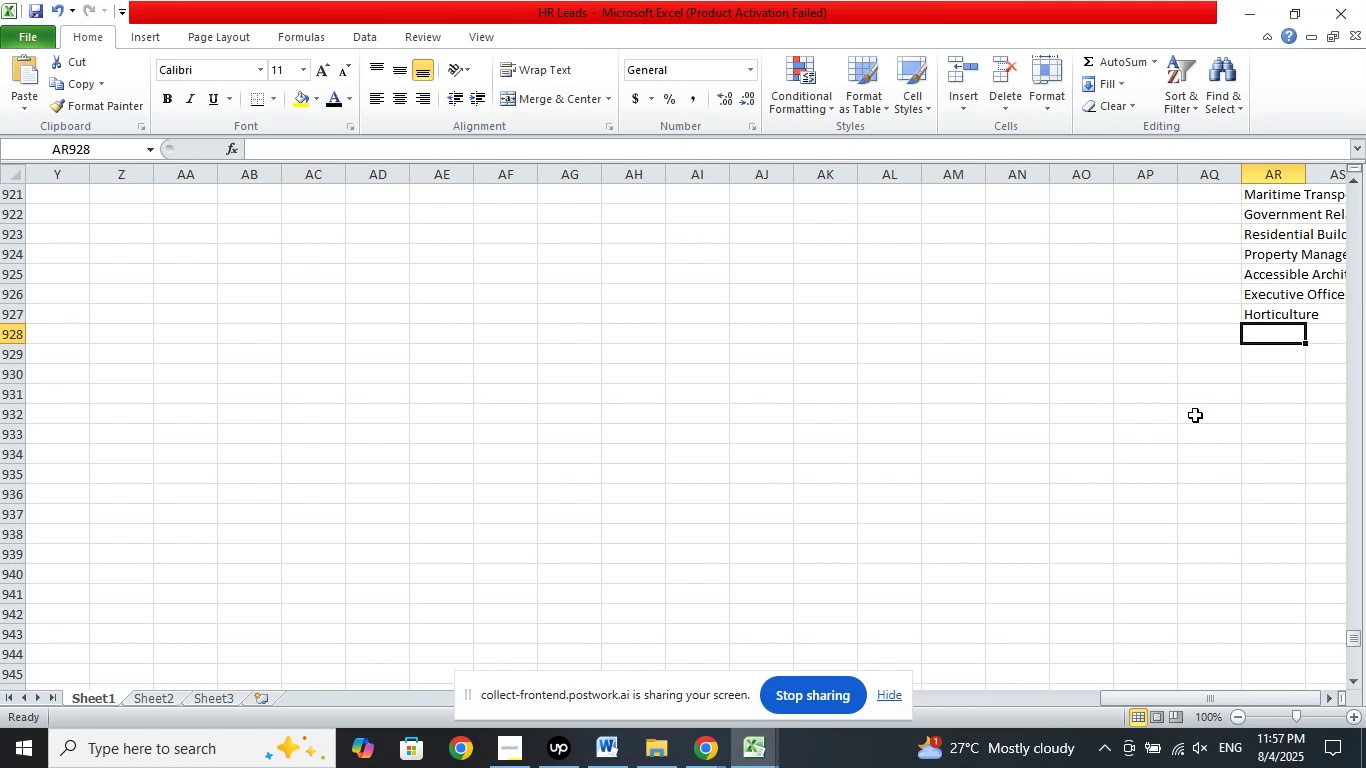 
left_click([1195, 415])
 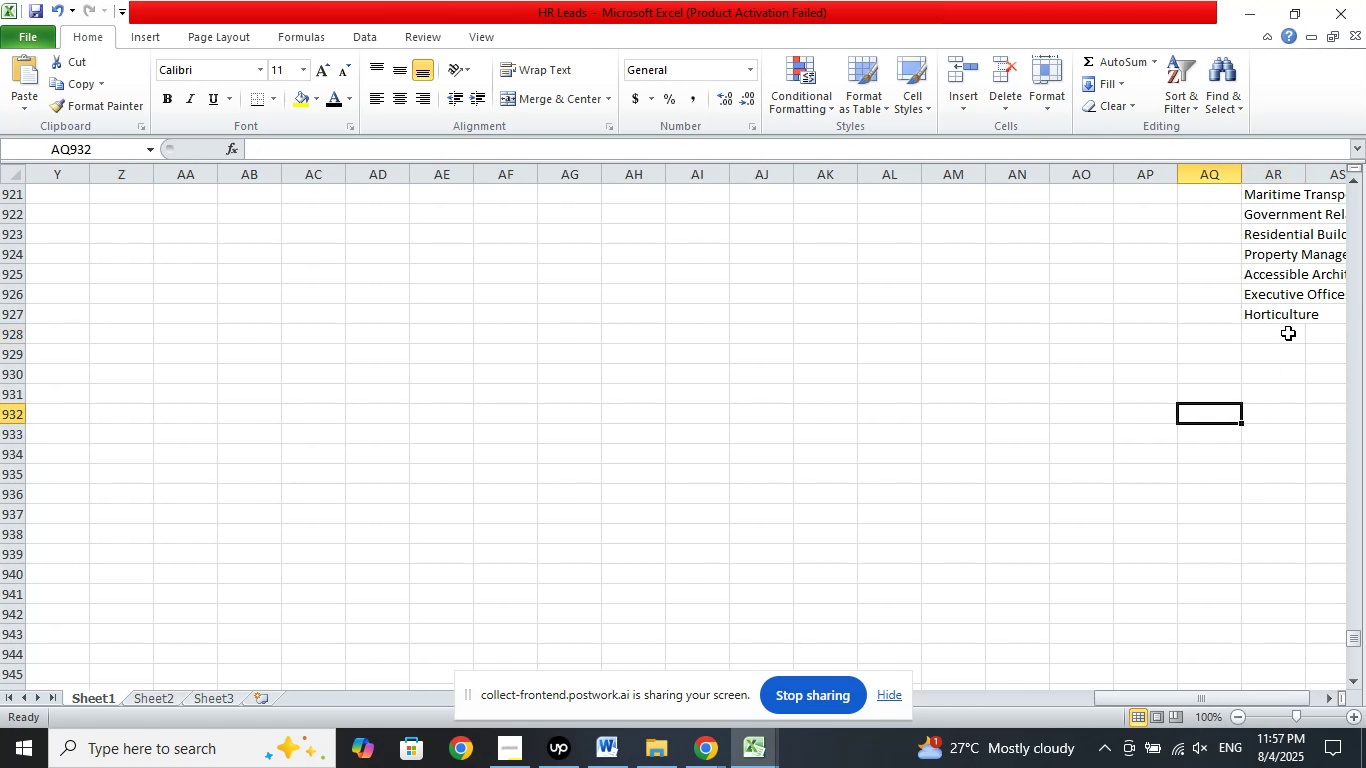 
left_click([1288, 333])
 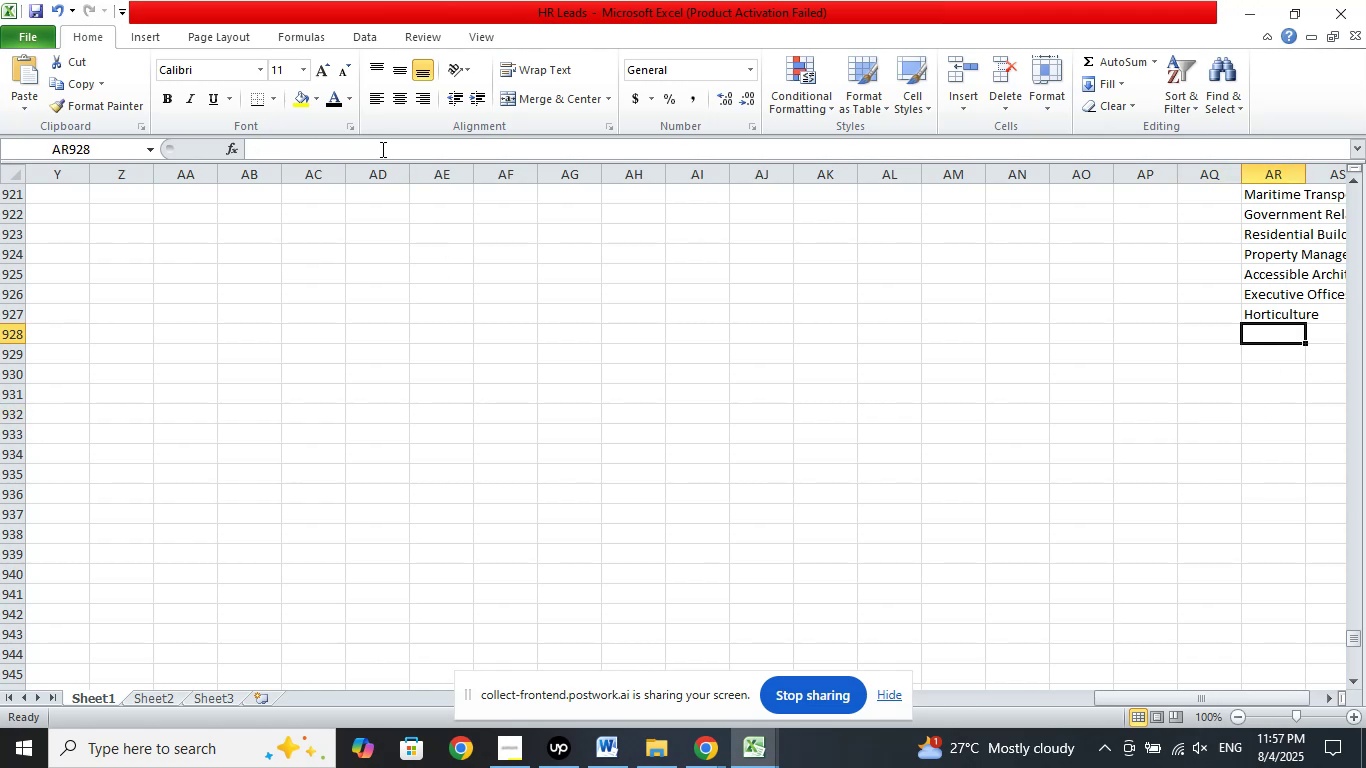 
left_click([376, 144])
 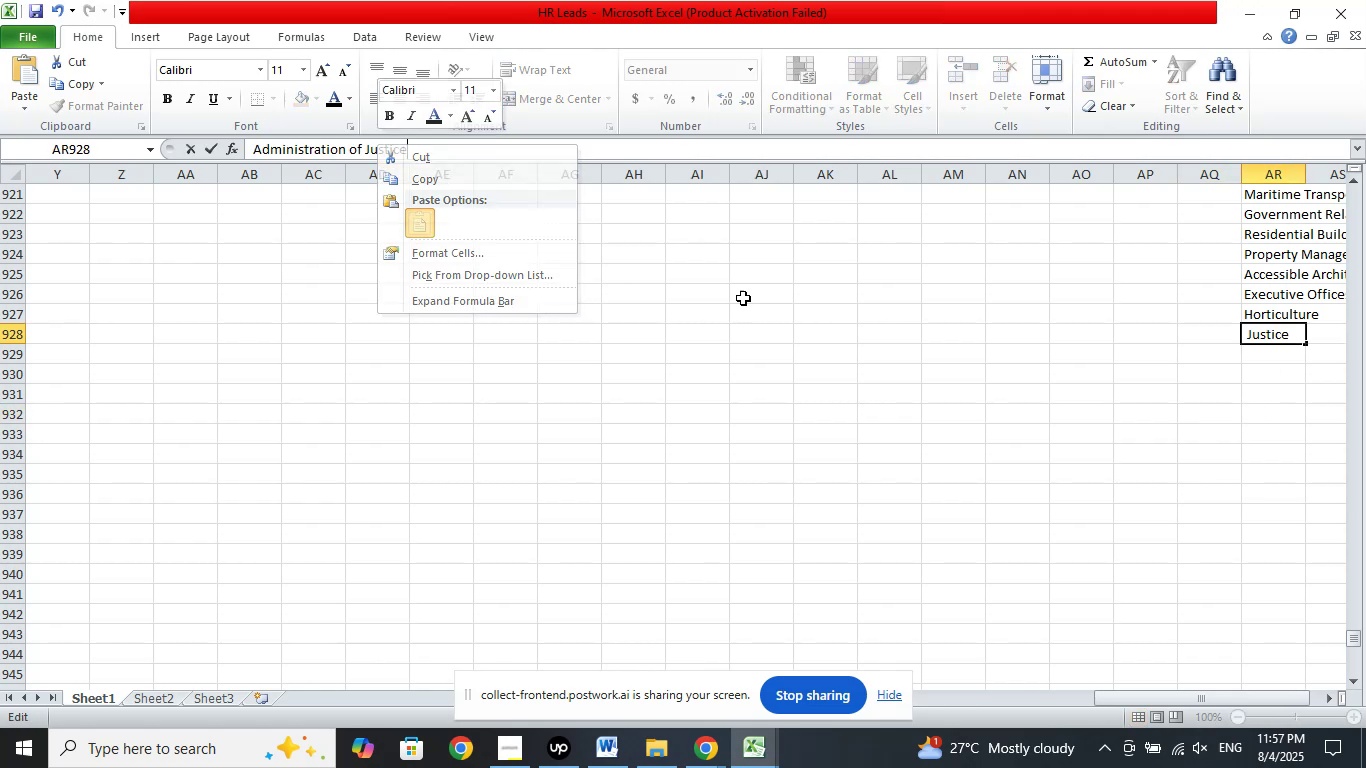 
left_click([1119, 320])
 